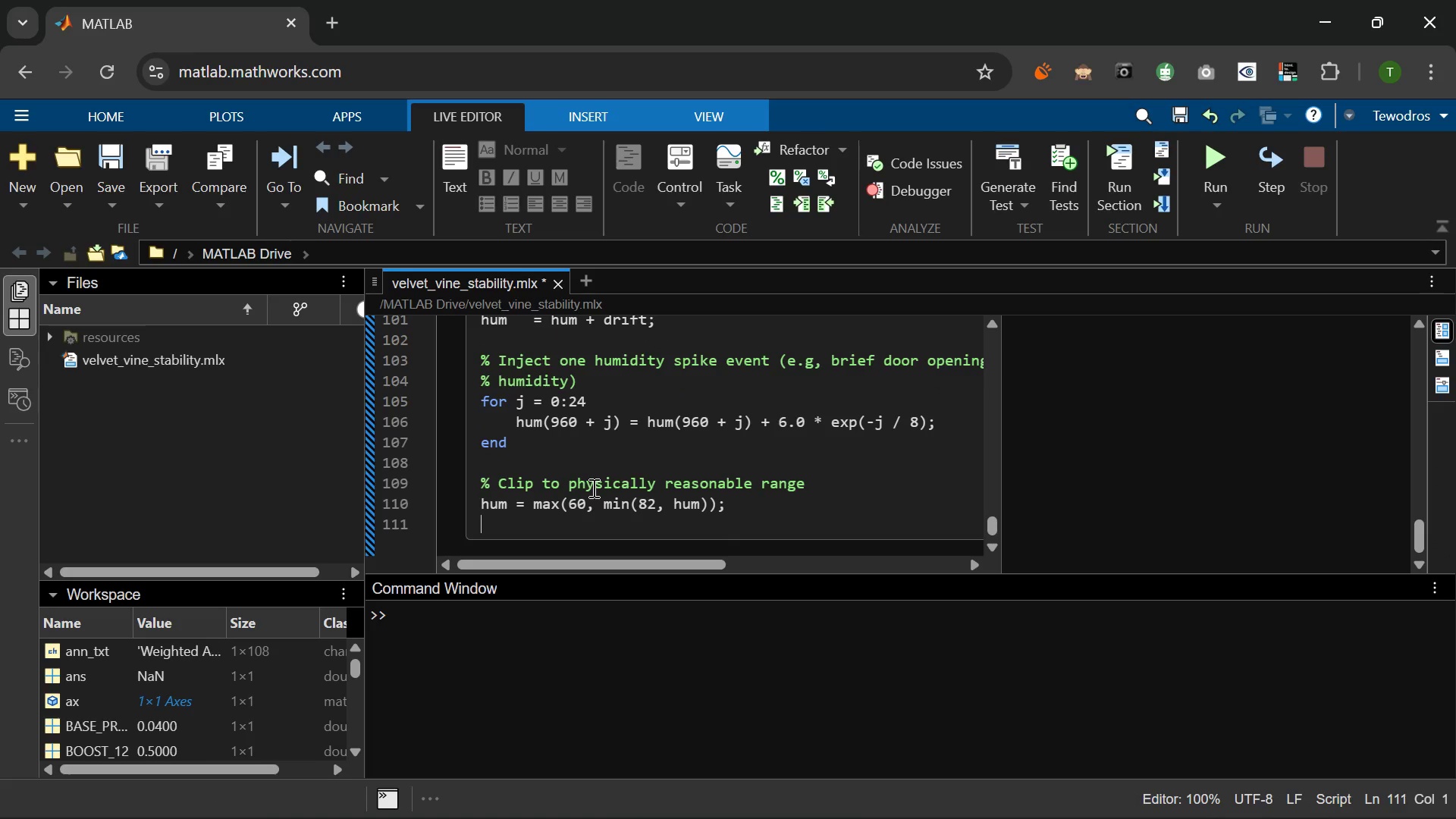 
key(Enter)
 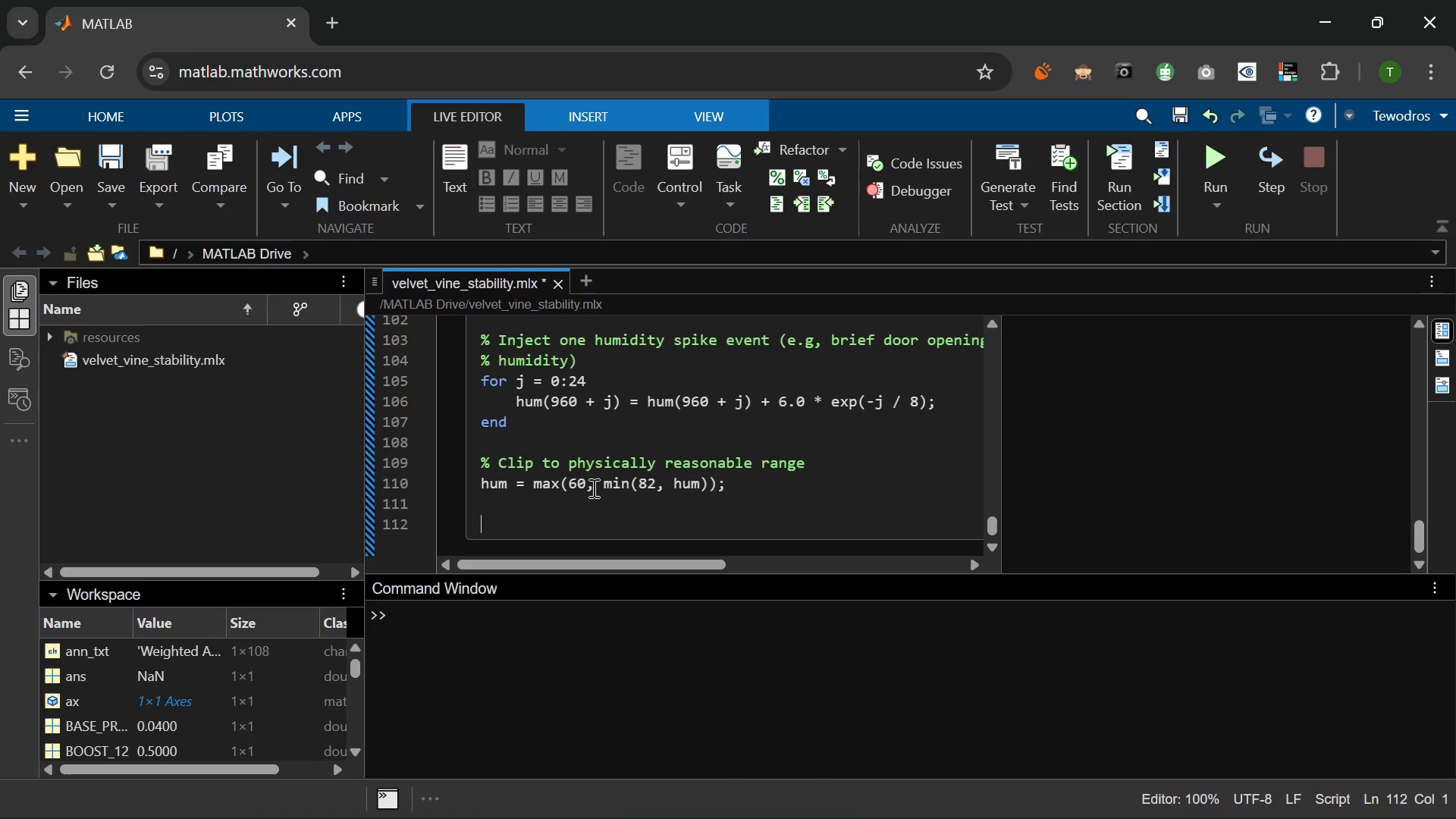 
type(% Build datetije)
key(Backspace)
key(Backspace)
type(me array for plotting (starts j)
key(Backspace)
type(Jum=n)
key(Backspace)
key(Backspace)
key(Backspace)
type(n 1 )
key(Backspace)
type(, 2024 00)
 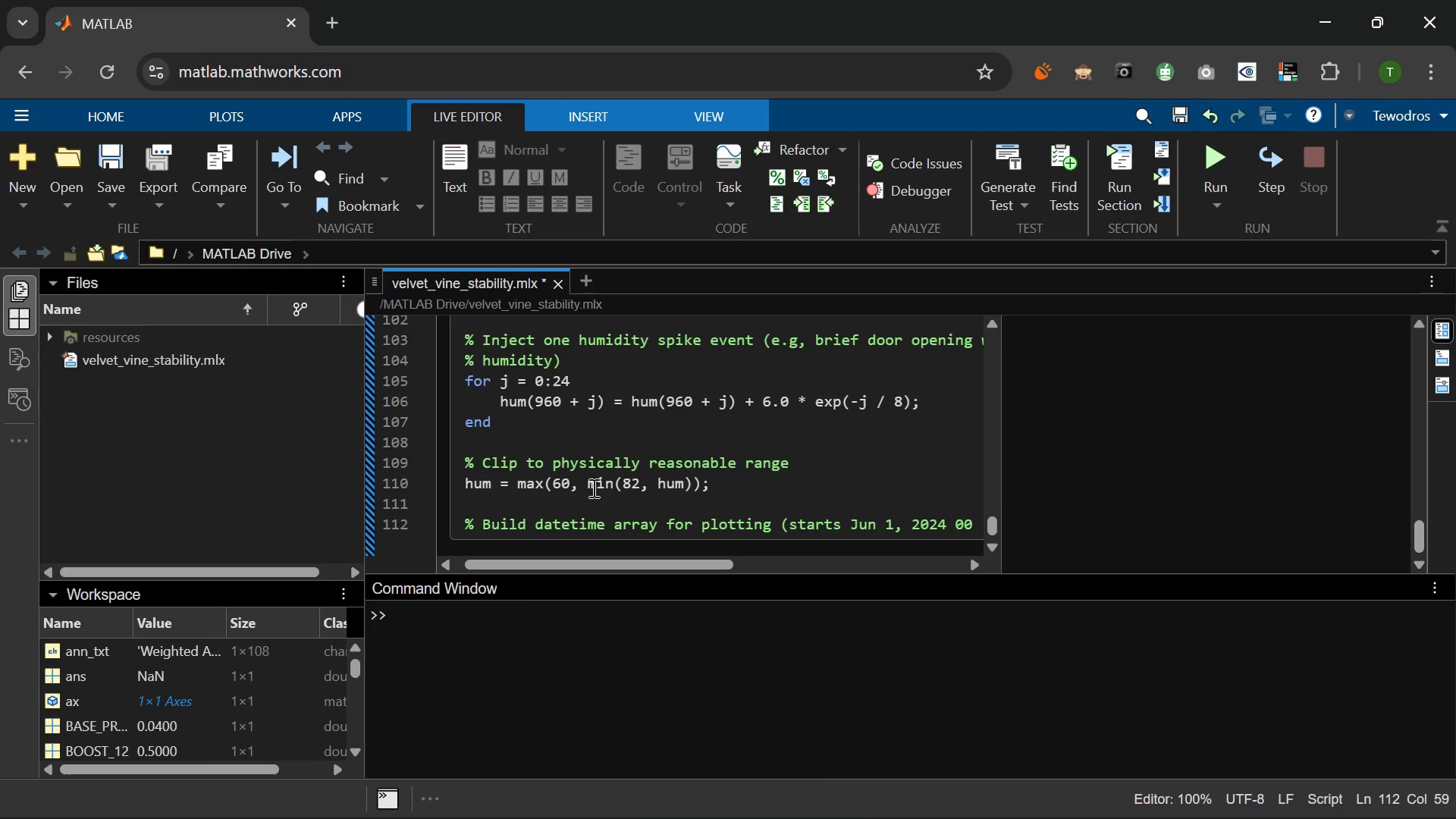 
wait(11.84)
 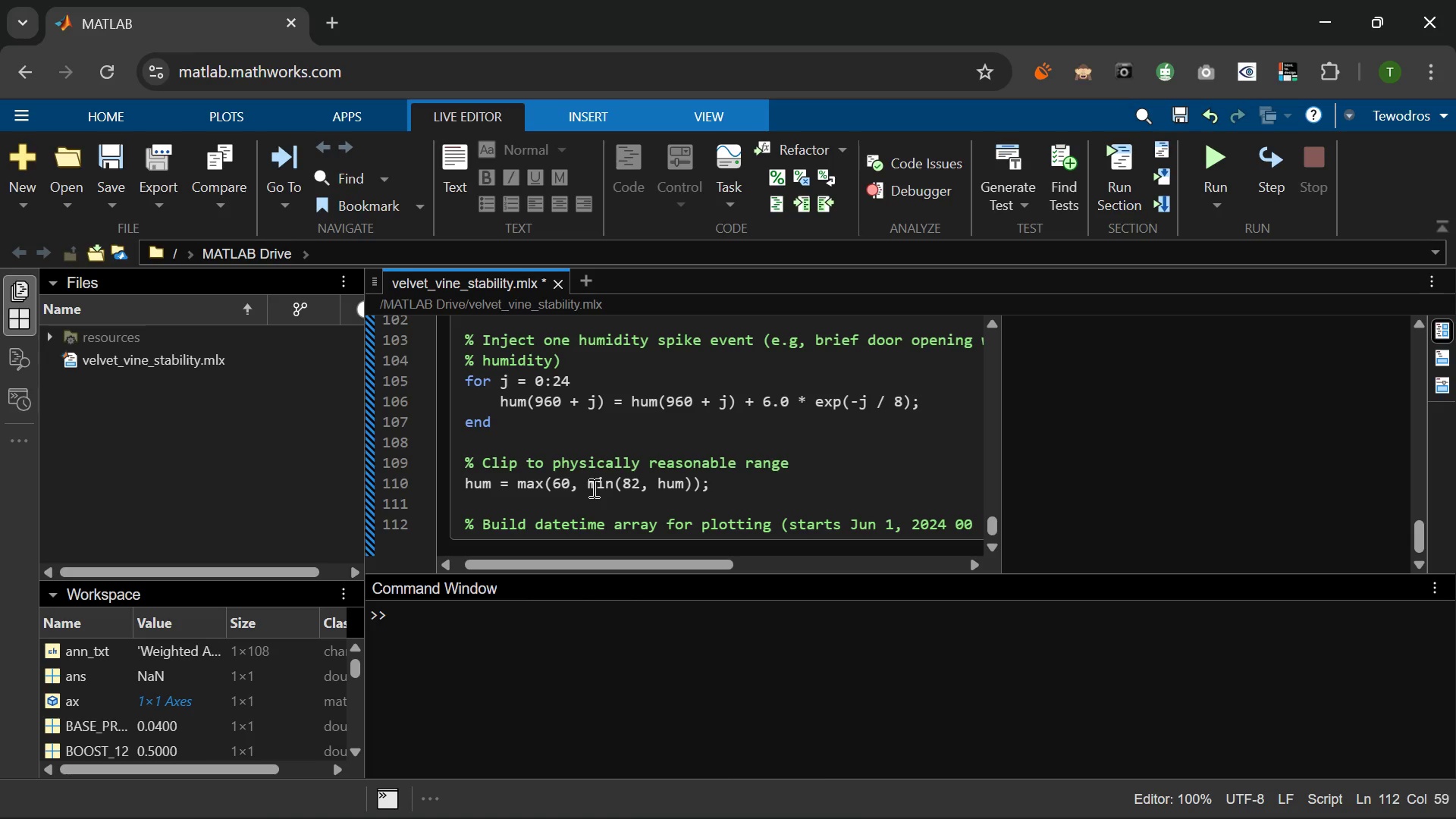 
type(:00))
 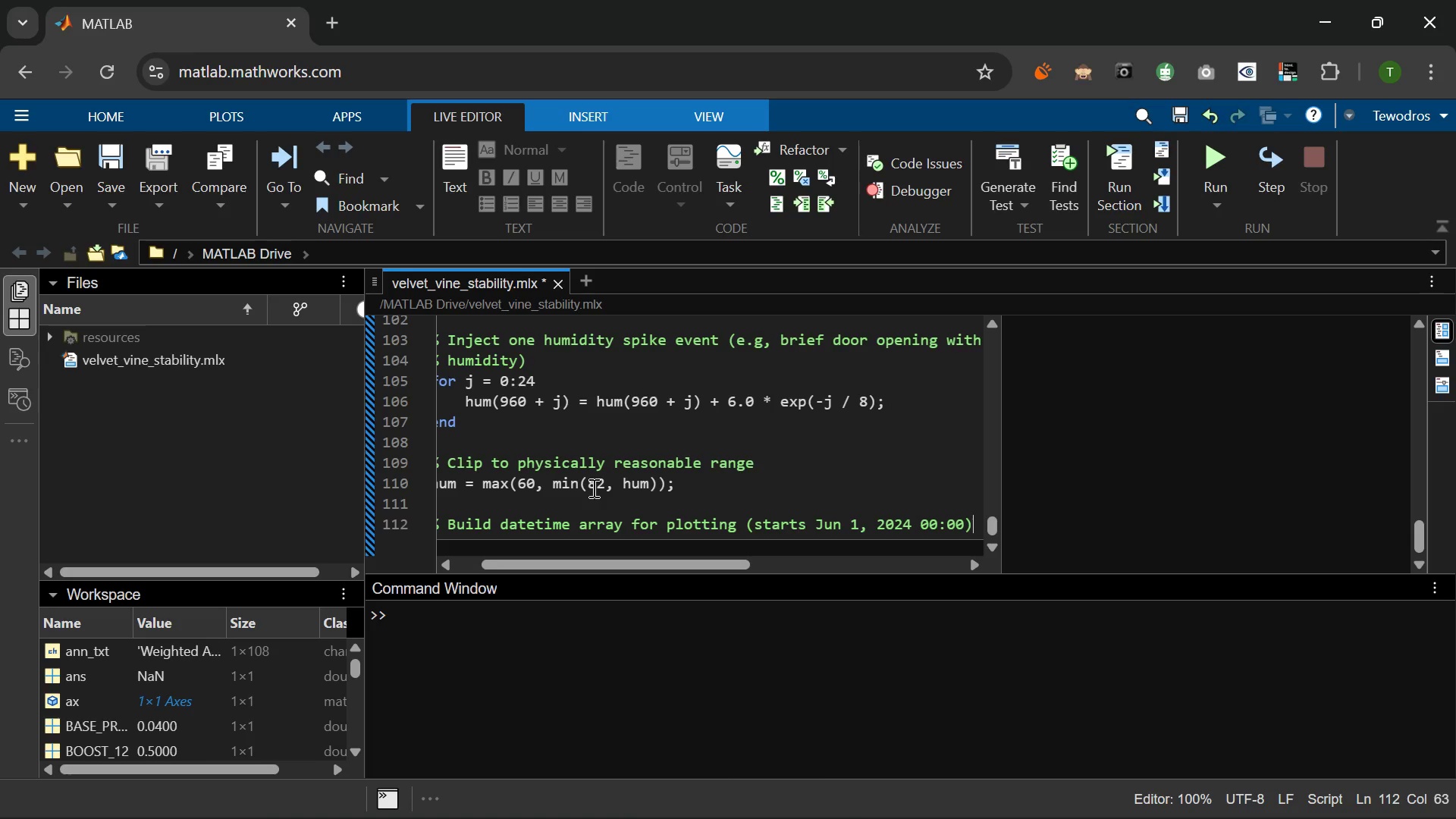 
key(Enter)
 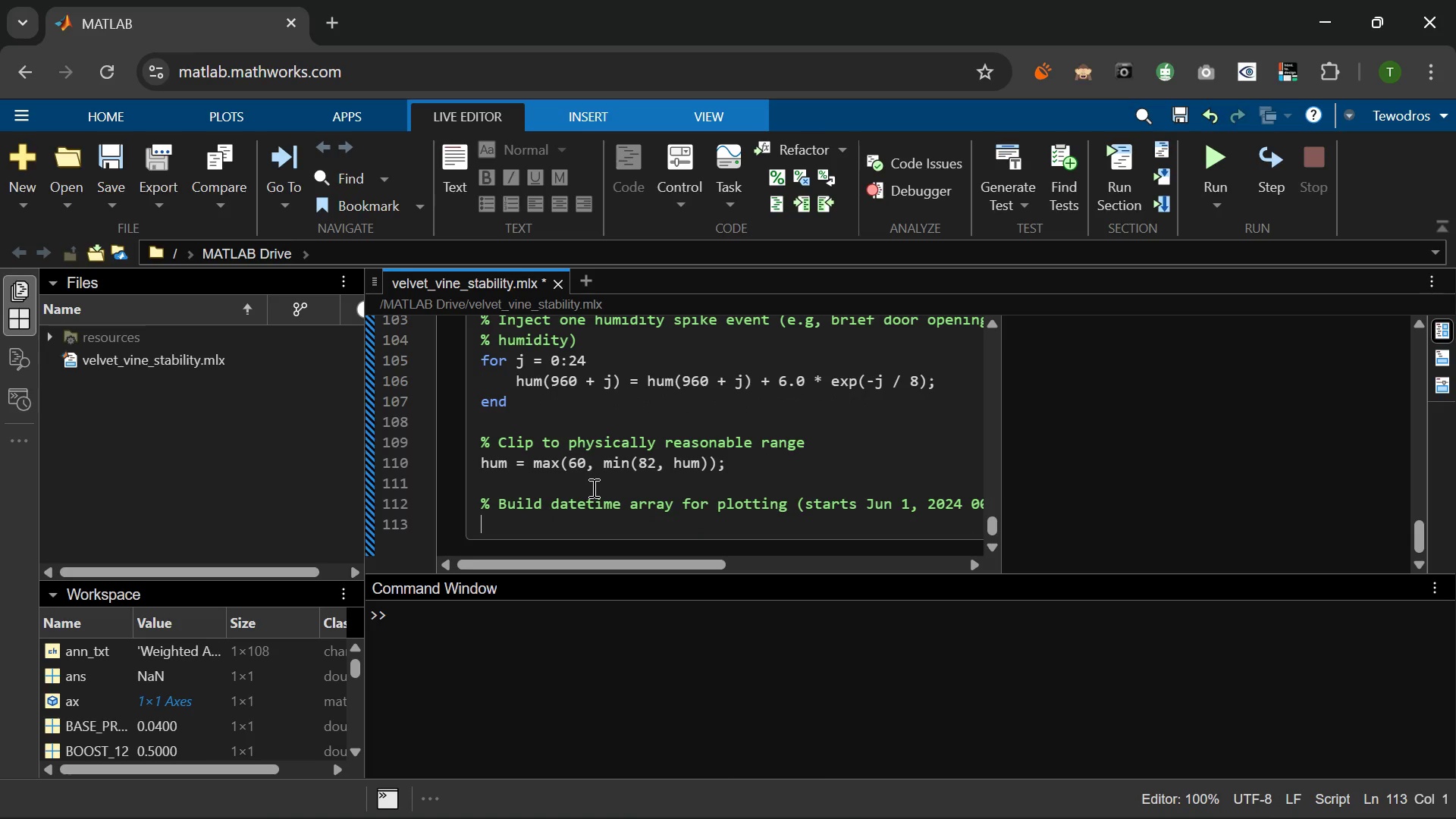 
type(t_start  = datetime(2024, 6, 1, 0, 0, 0)
 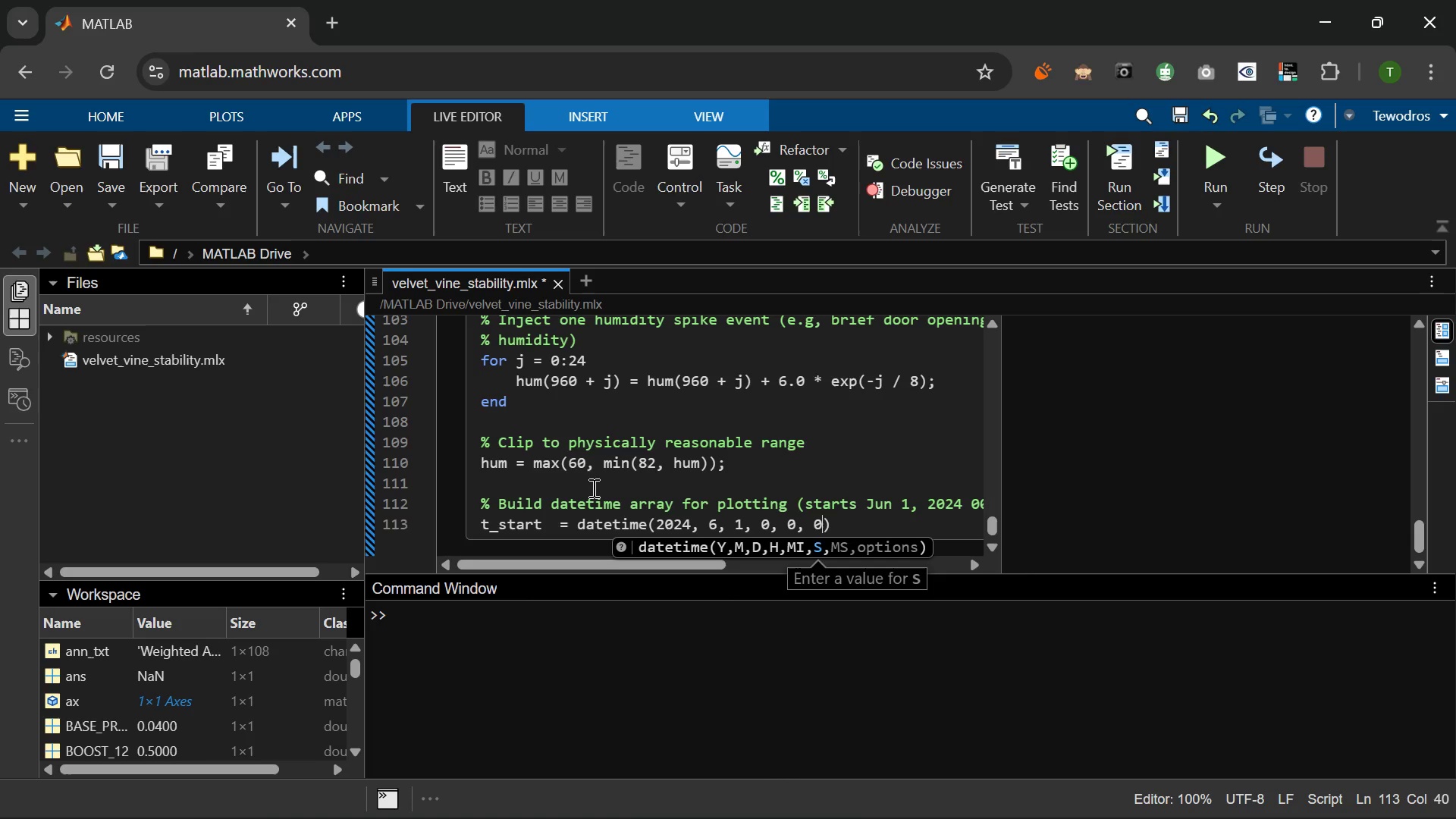 
key(ArrowRight)
 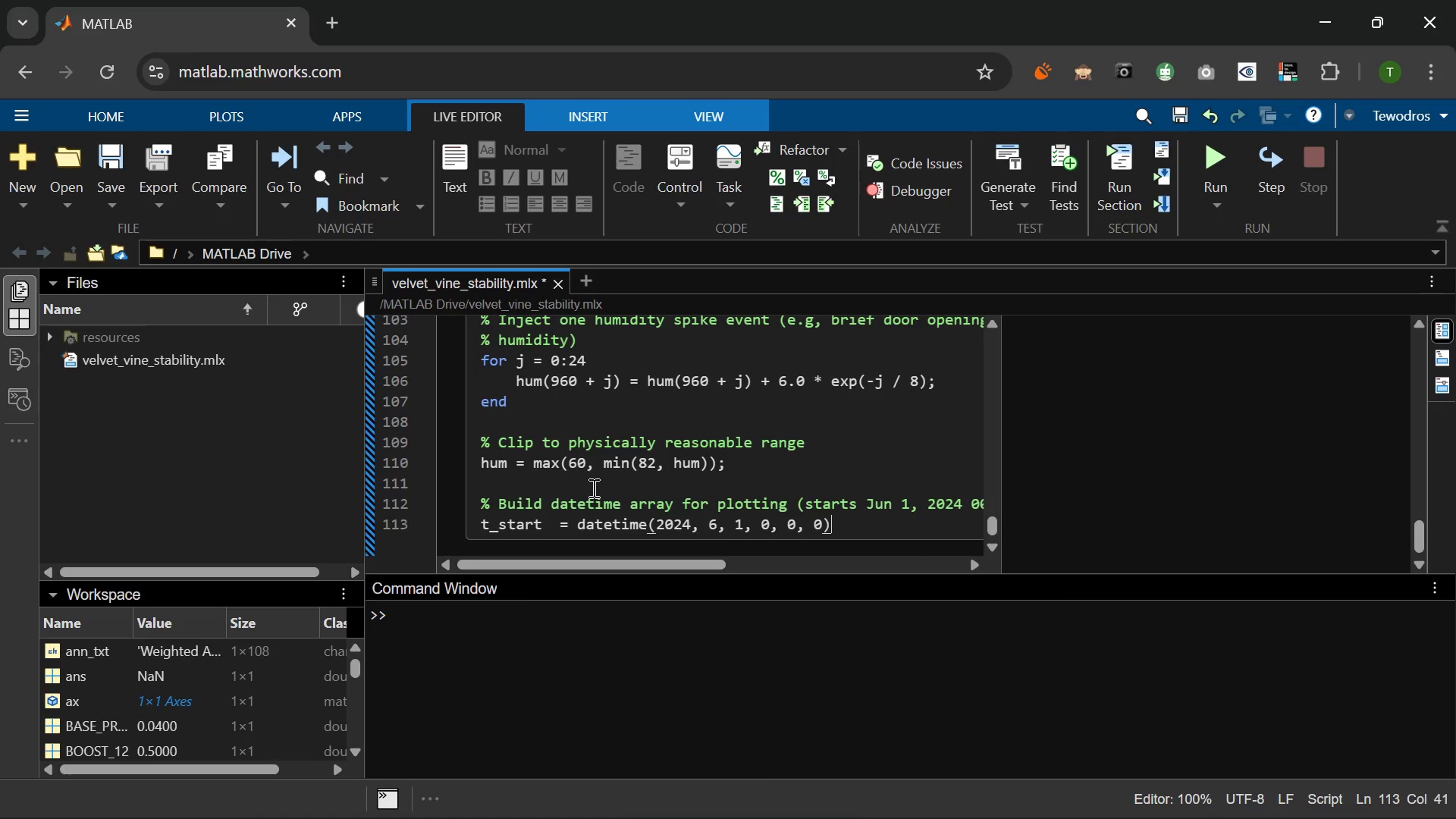 
key(Semicolon)
 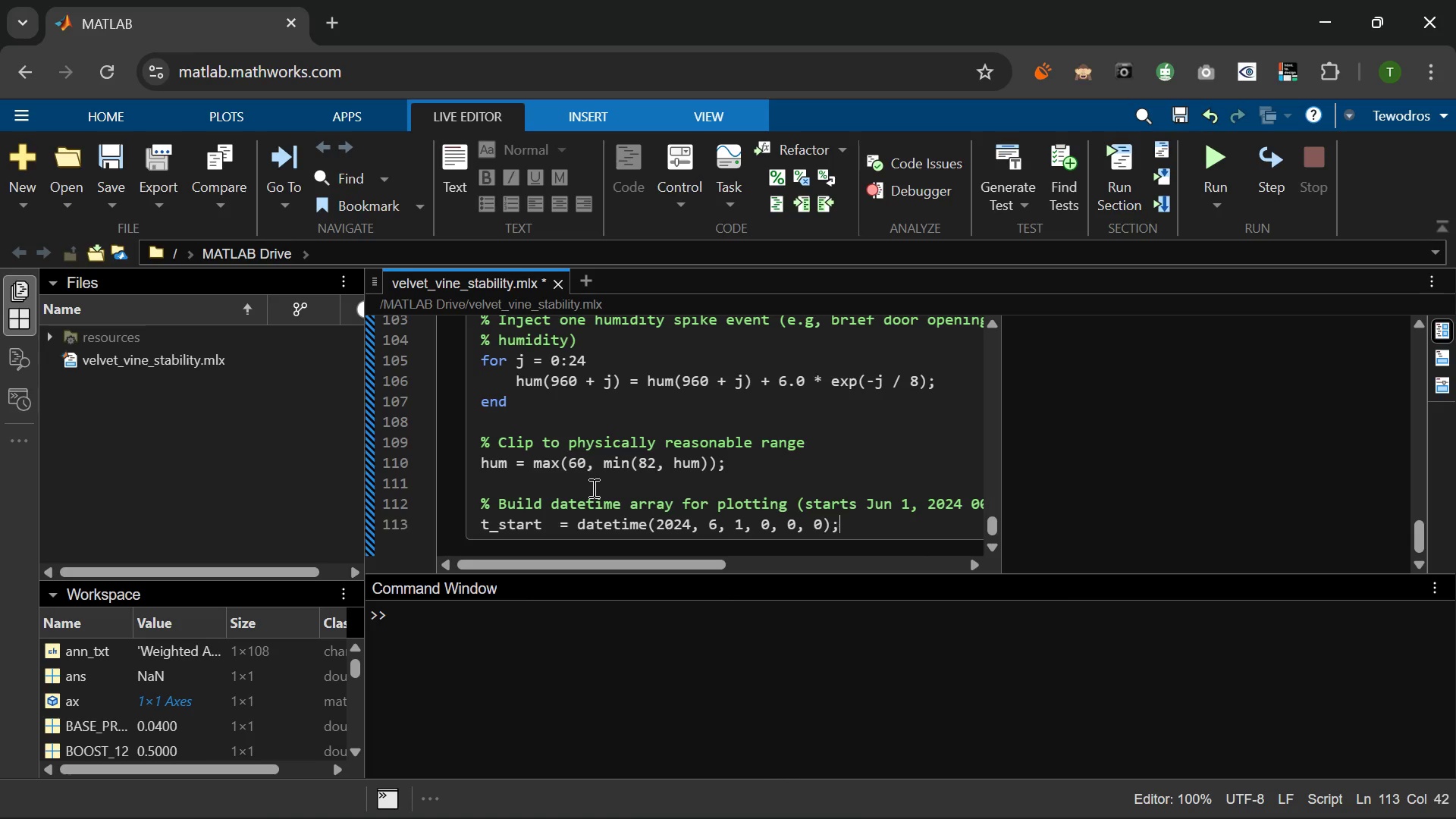 
key(Enter)
 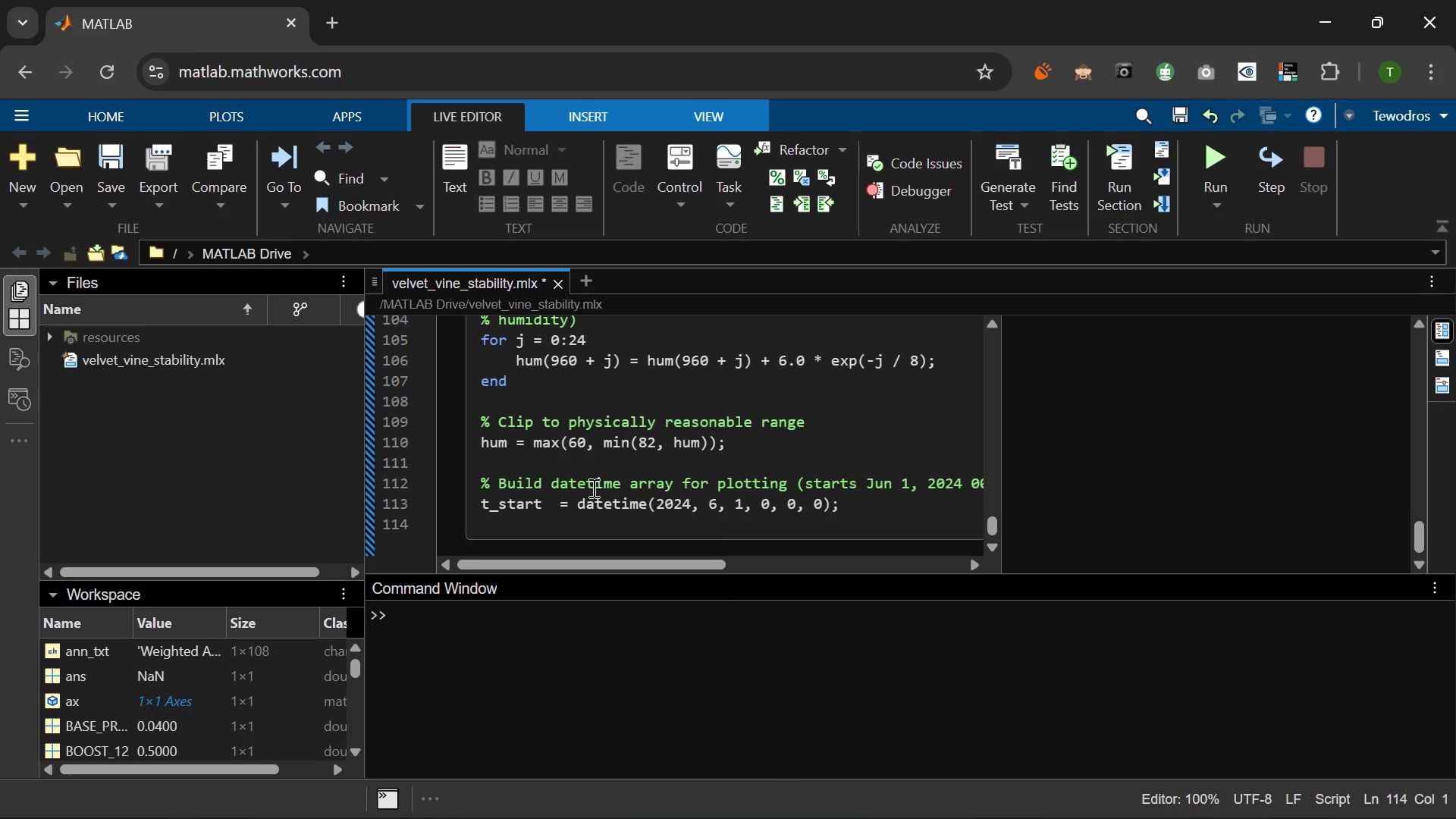 
type(t_tec)
key(Backspace)
key(Backspace)
type(v)
key(Backspace)
key(Backspace)
type(vev)
key(Backspace)
type(c)
 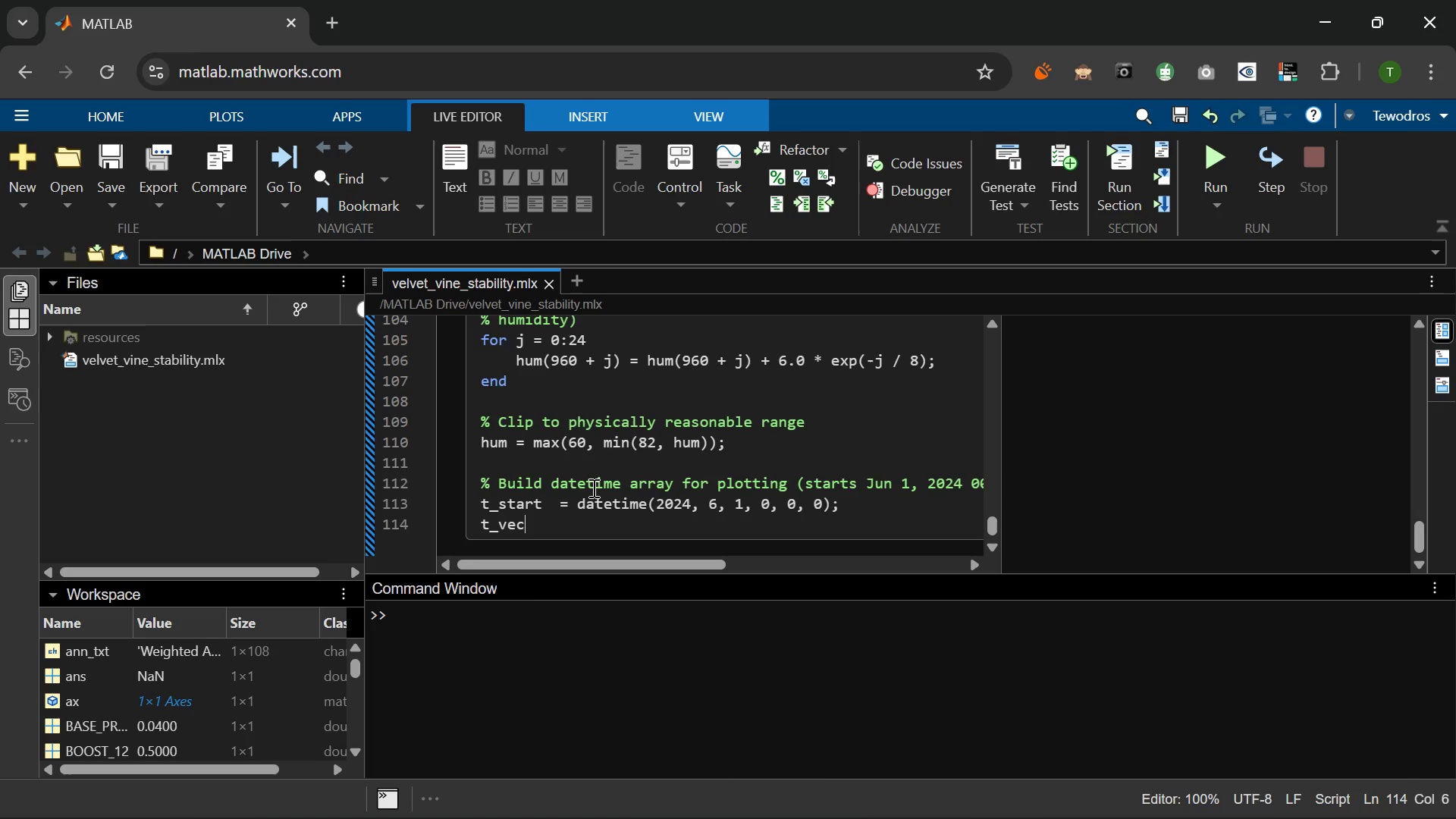 
wait(58.7)
 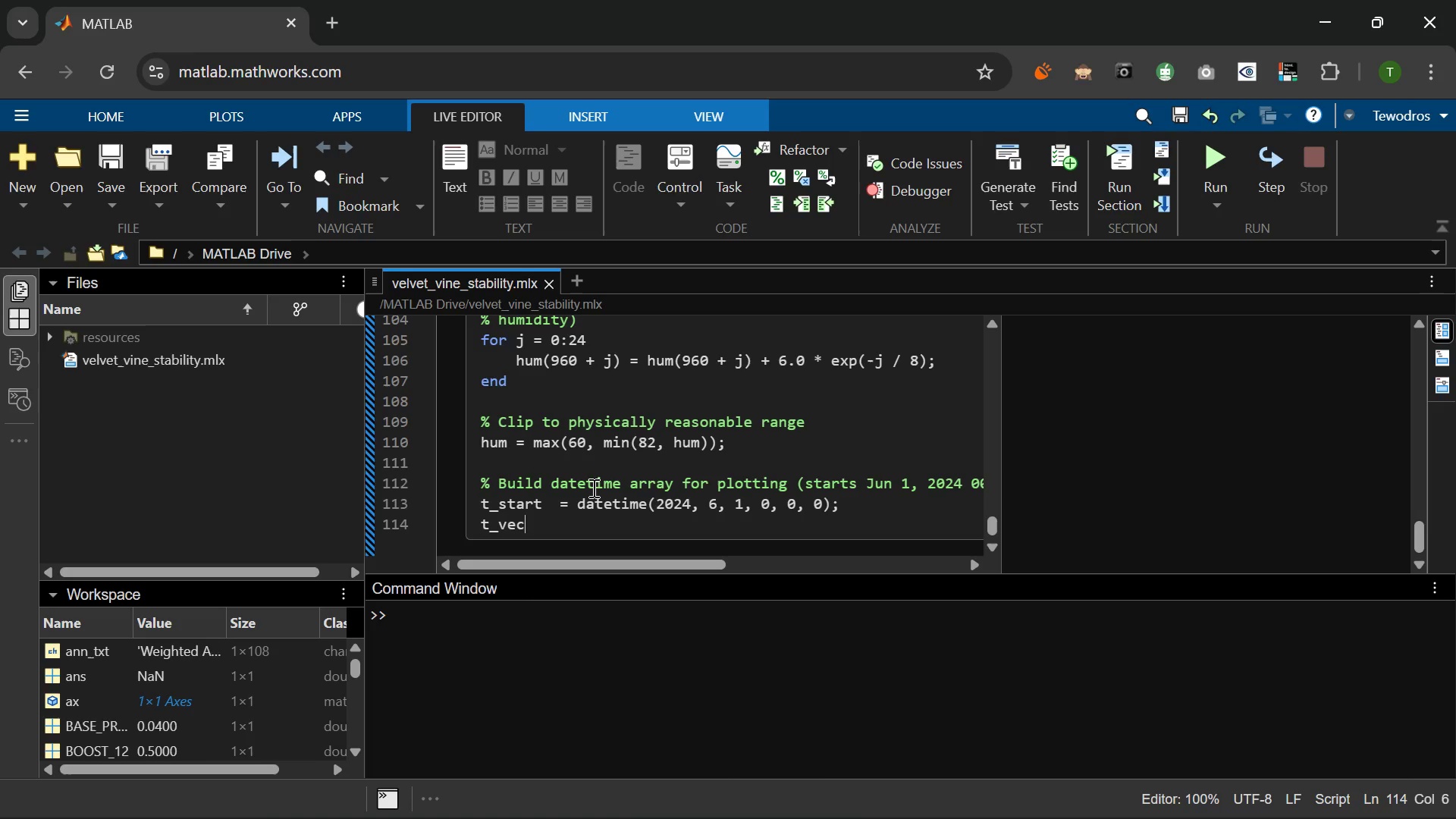 
type(    = t_start + n=m)
key(Backspace)
key(Backspace)
key(Backspace)
type(minutes())
key(Backspace)
key(Backspace)
type((0:N)
 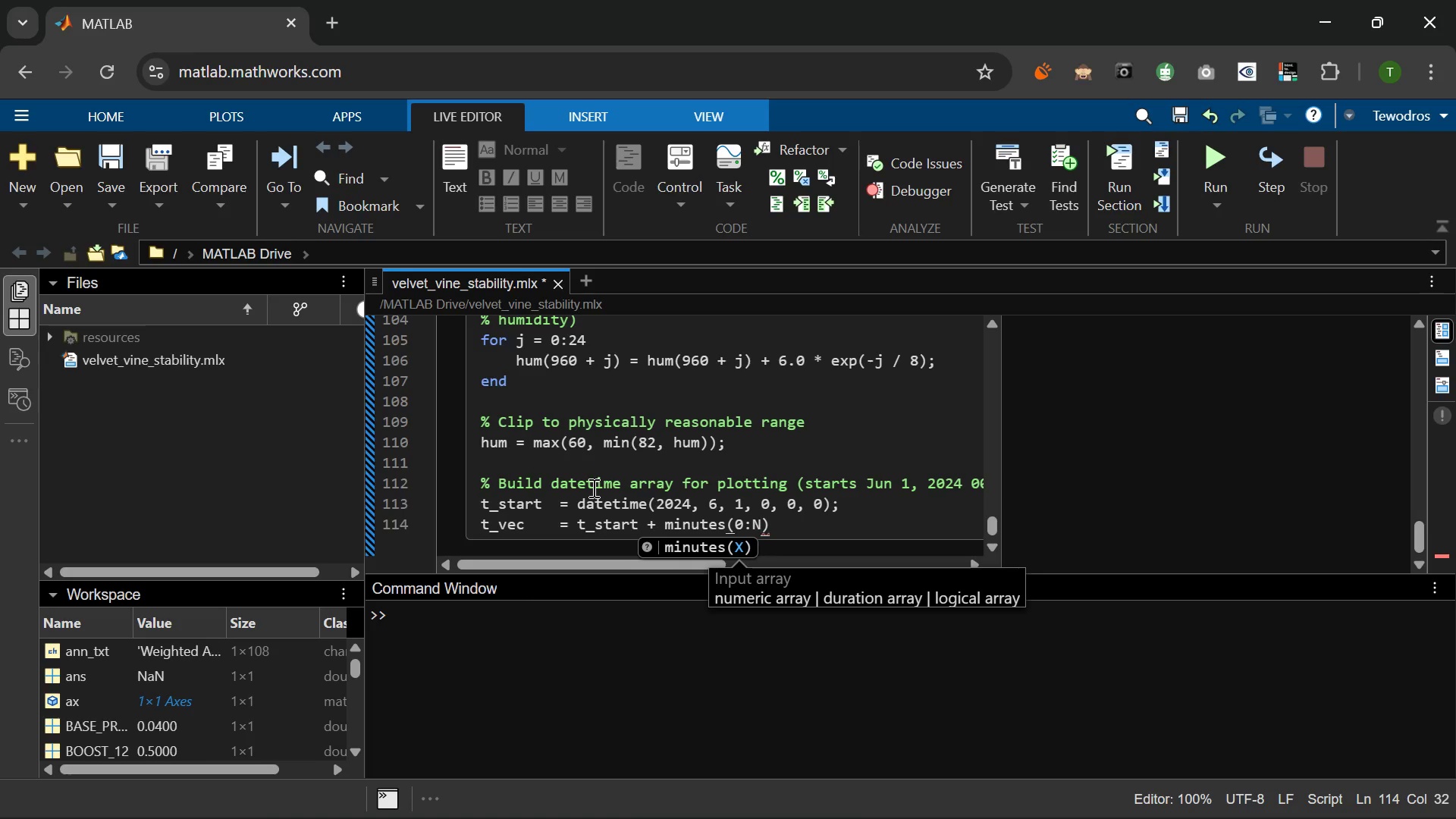 
hold_key(key=ShiftLeft, duration=1.22)
 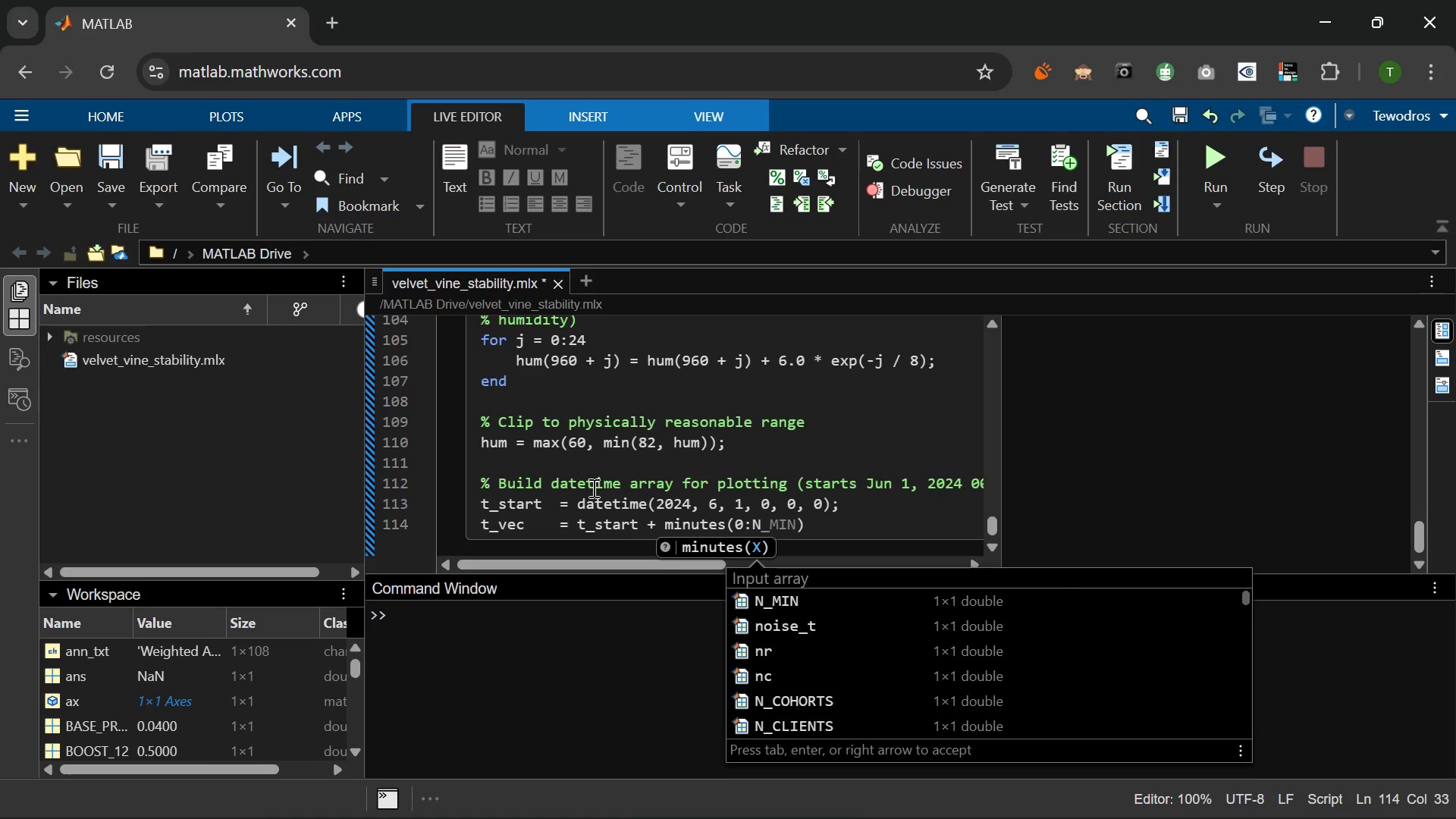 
key(Tab)
 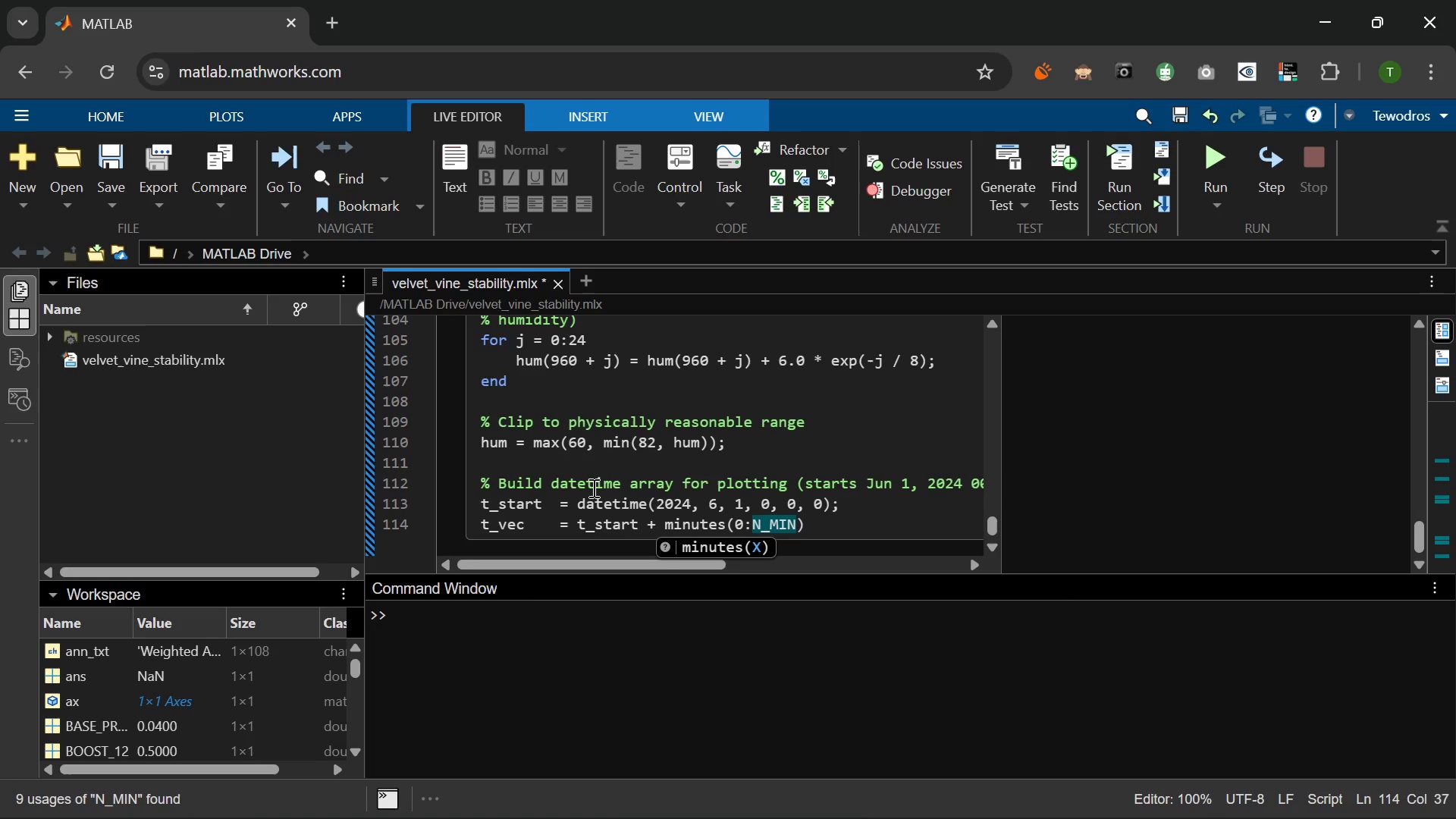 
key(Minus)
 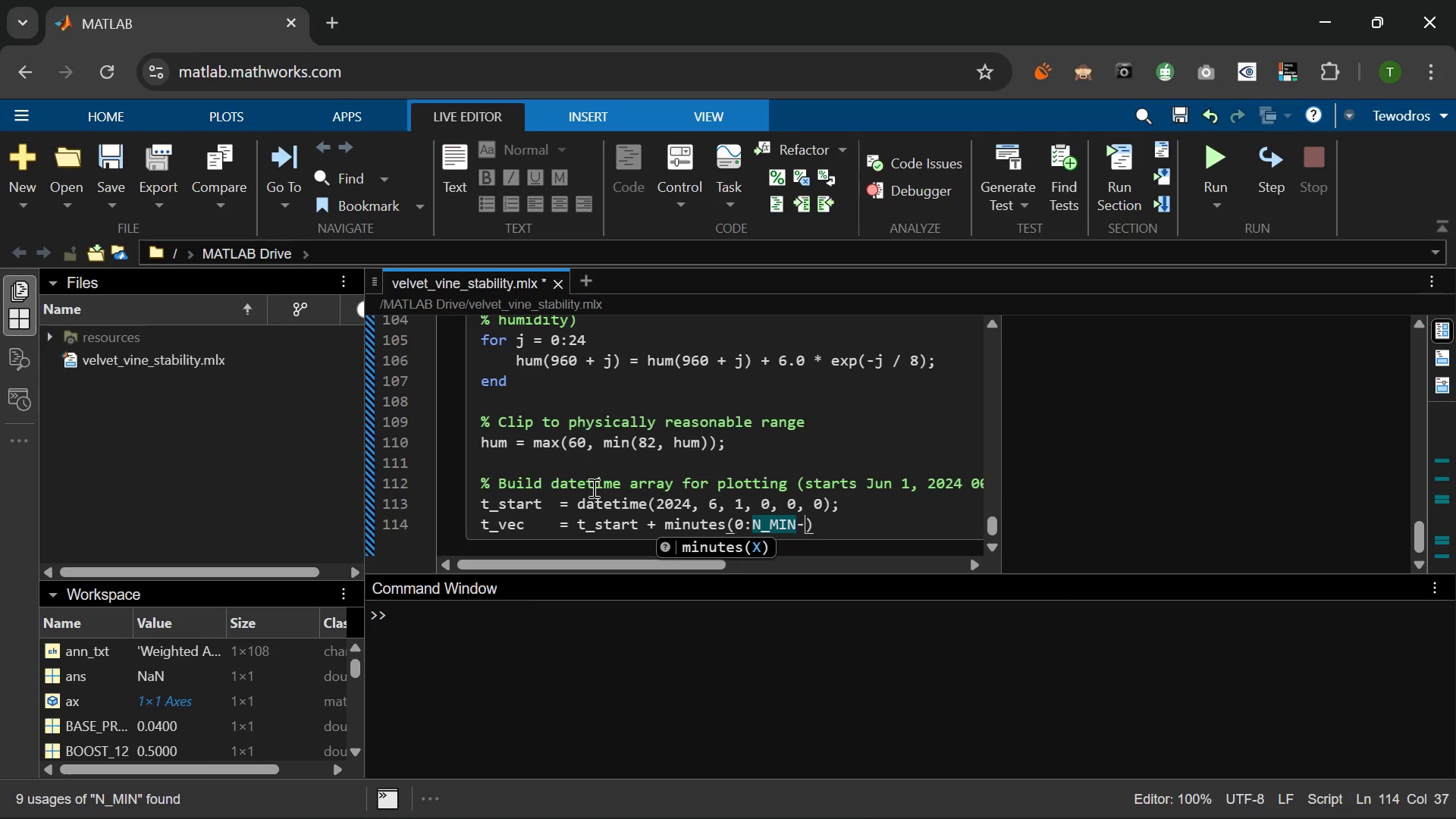 
key(1)
 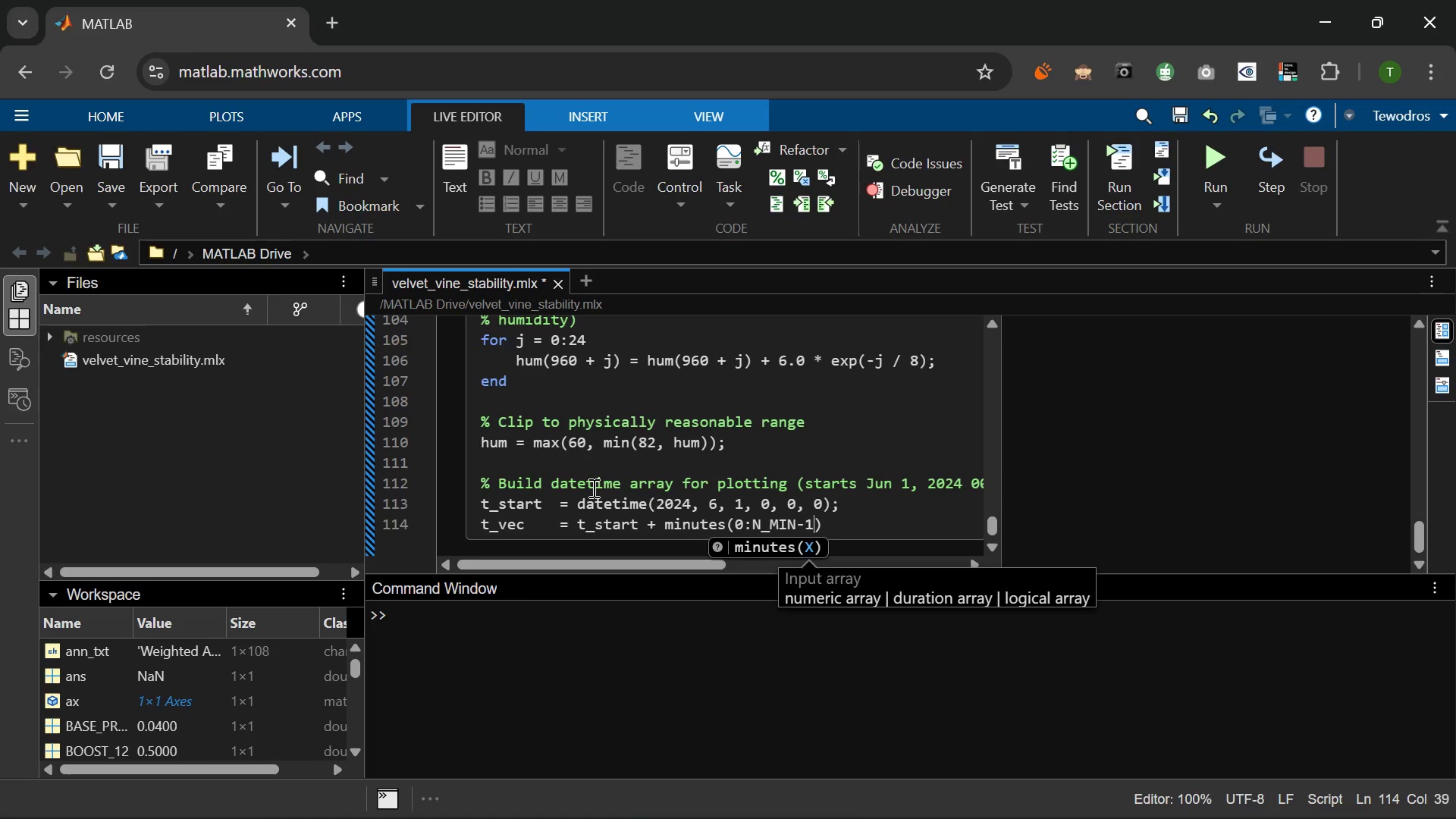 
key(ArrowRight)
 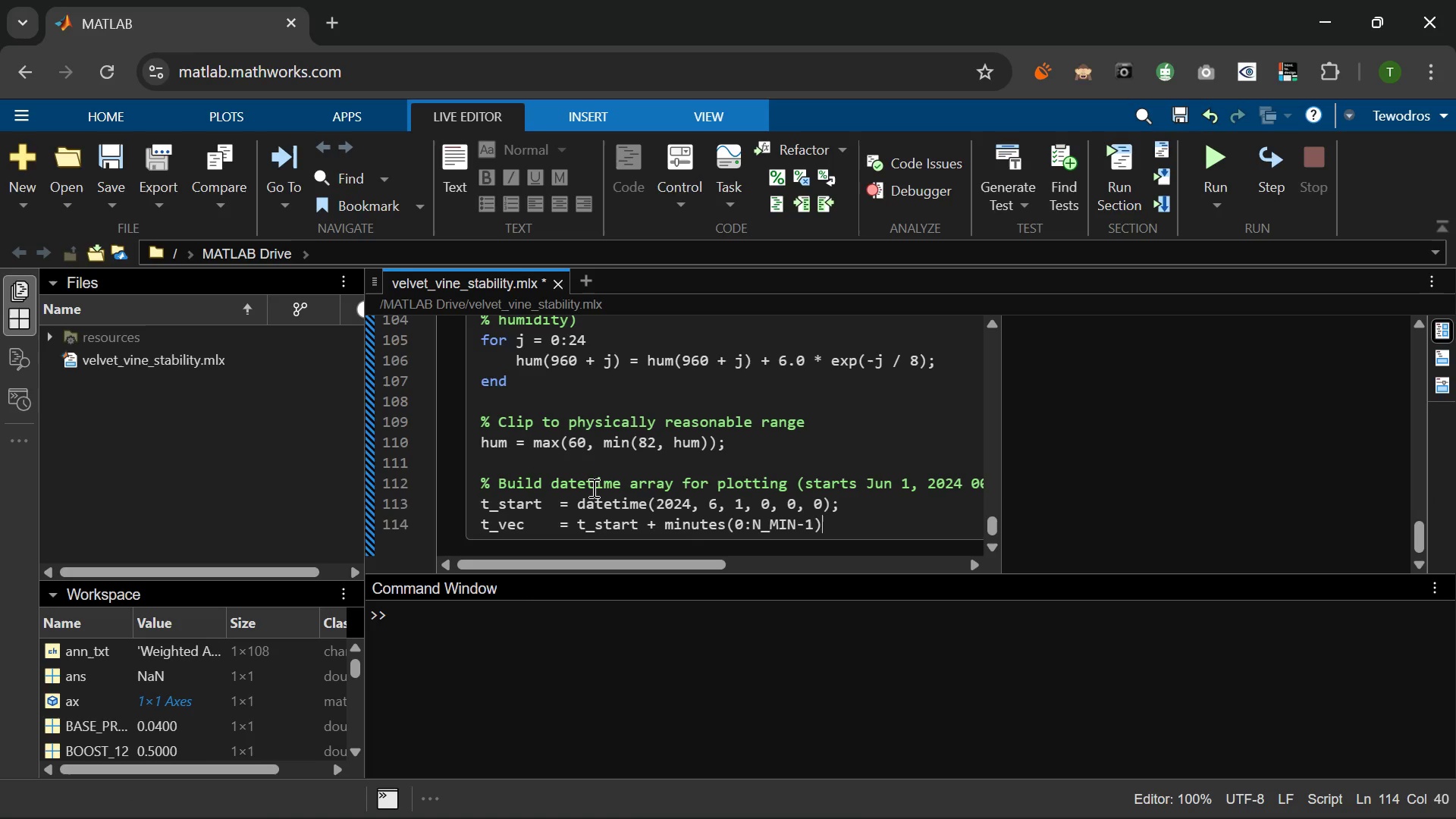 
key(Quote)
 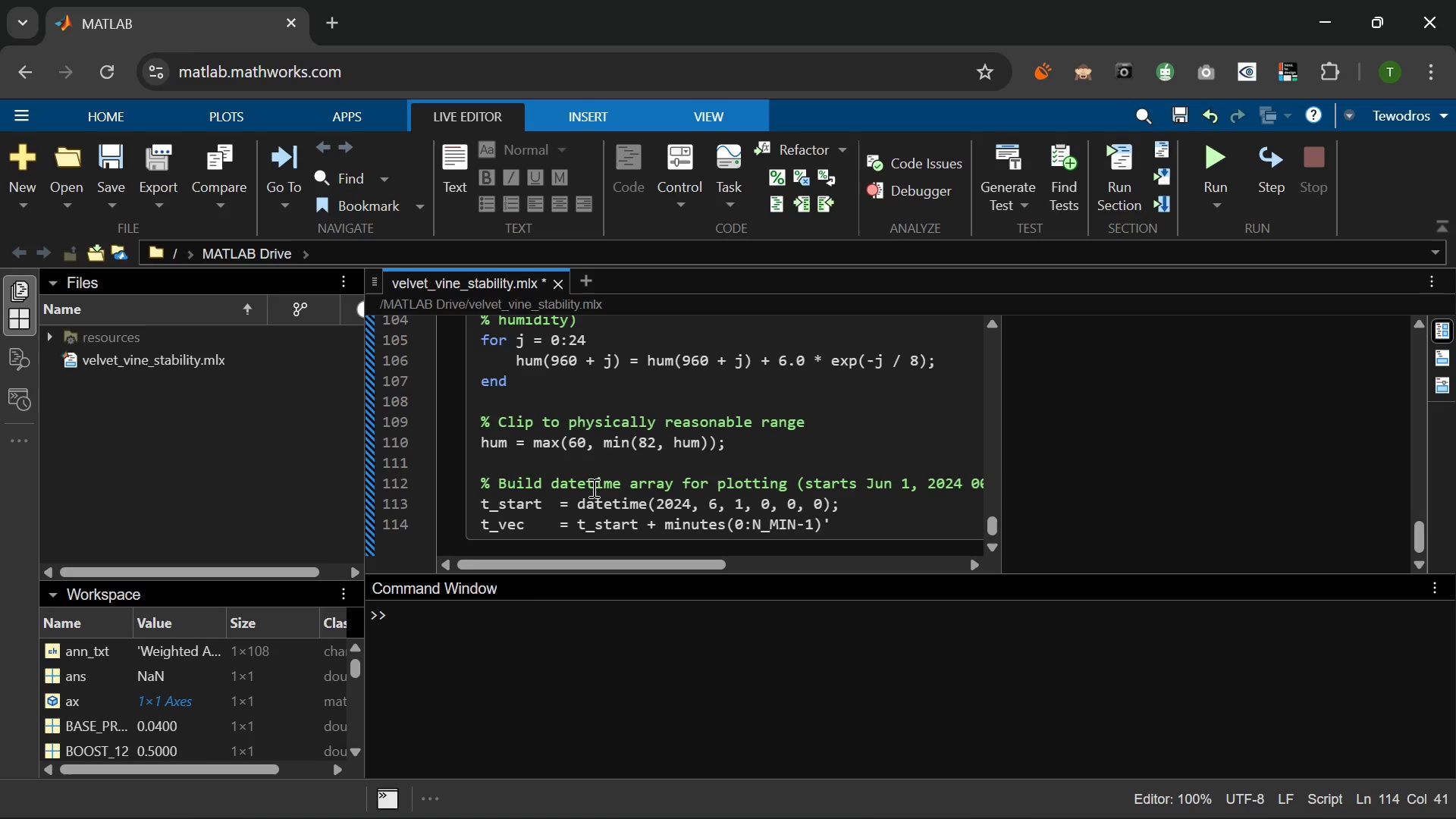 
key(Semicolon)
 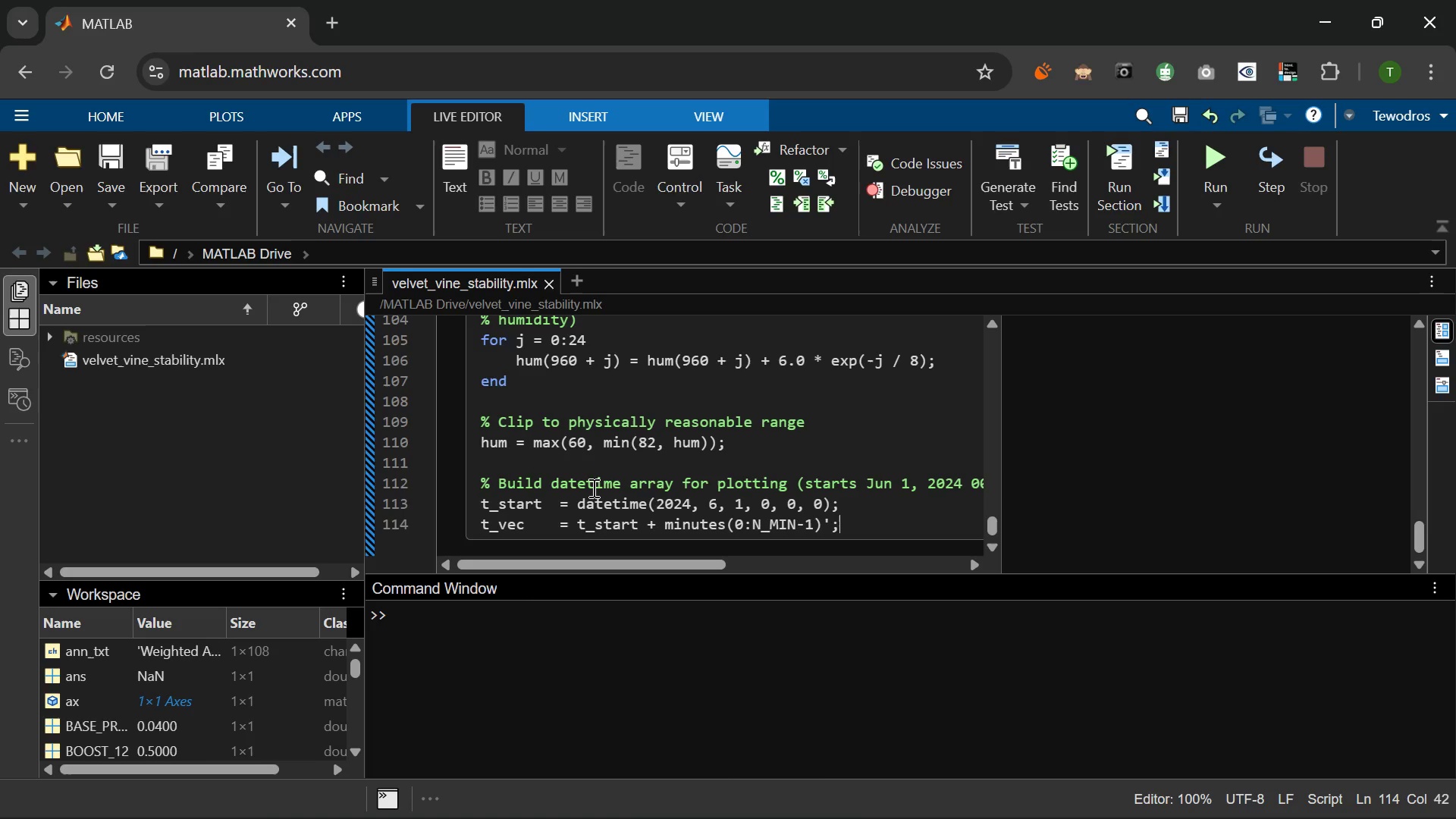 
key(Enter)
 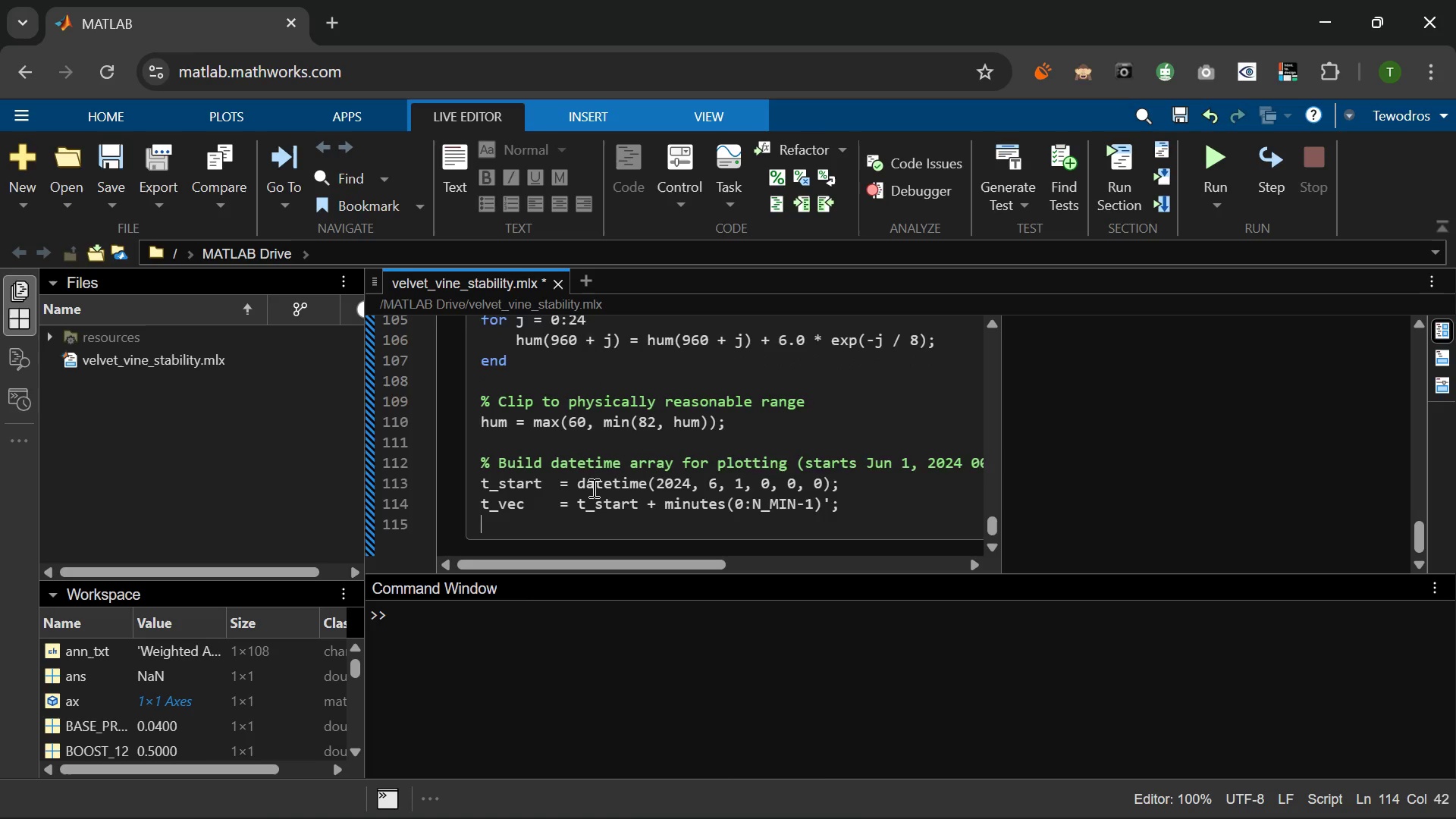 
key(Enter)
 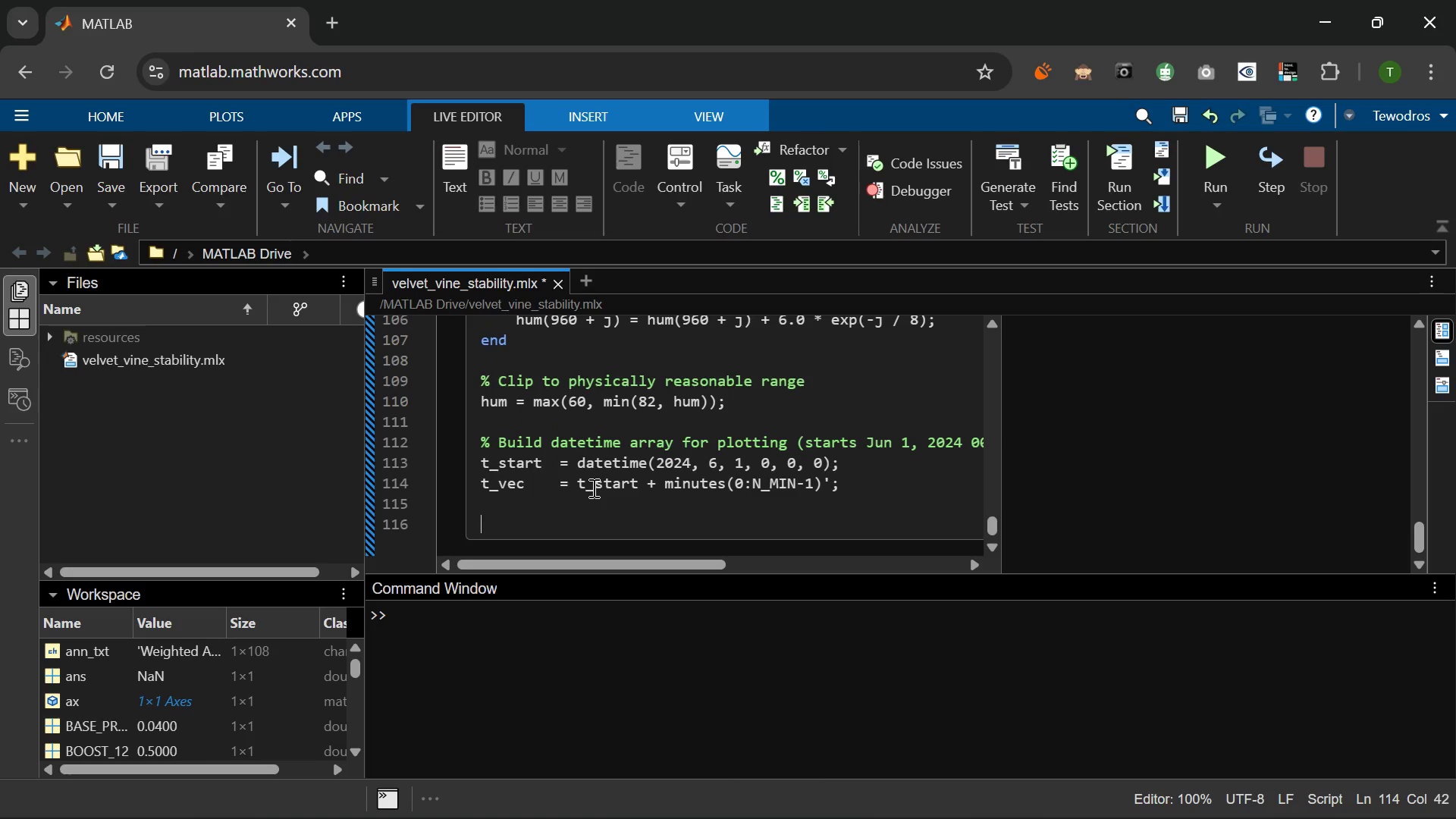 
type(fprintf('\nData generation complete: %d minutes of sensor data\n)
 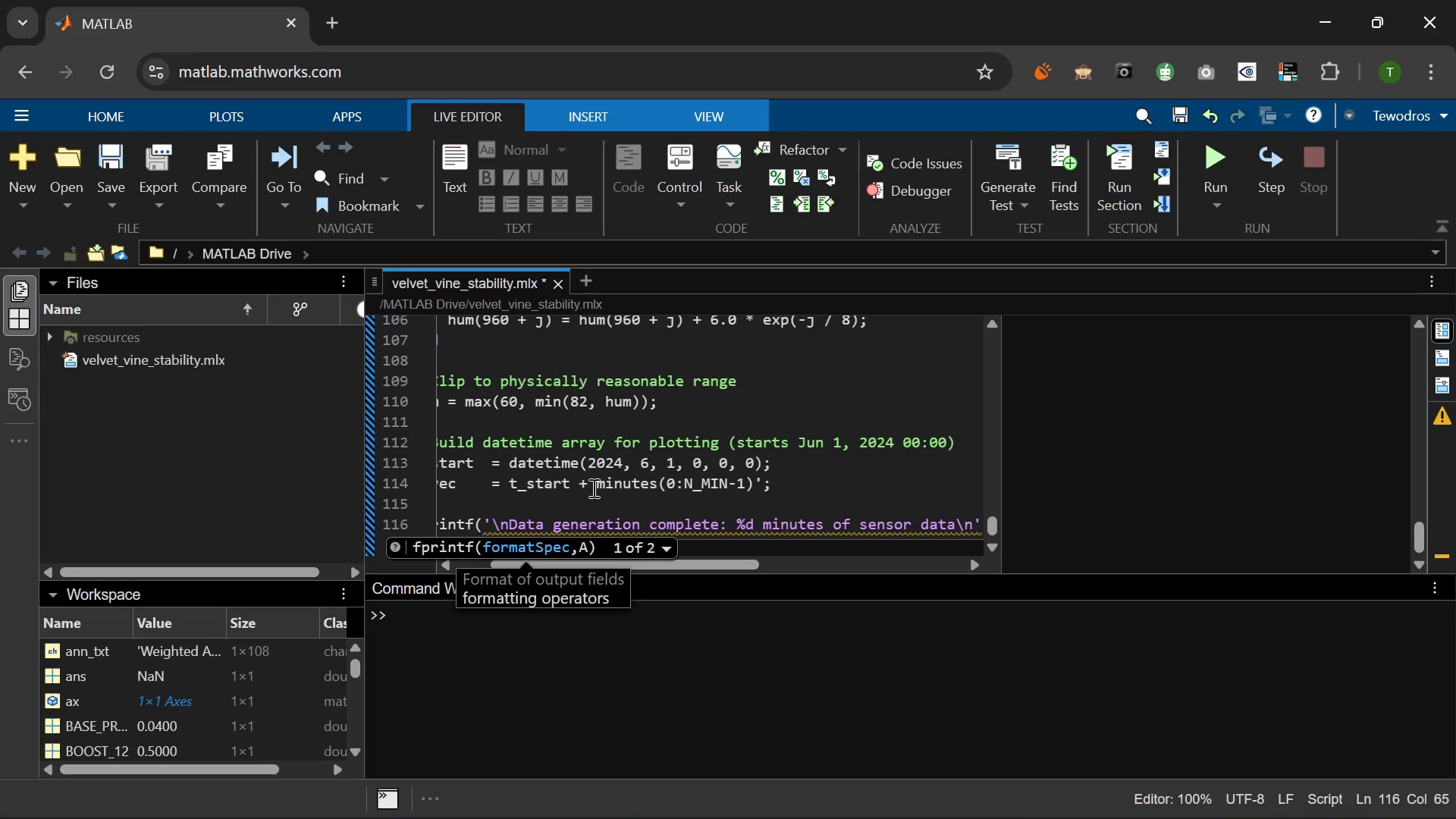 
key(ArrowRight)
 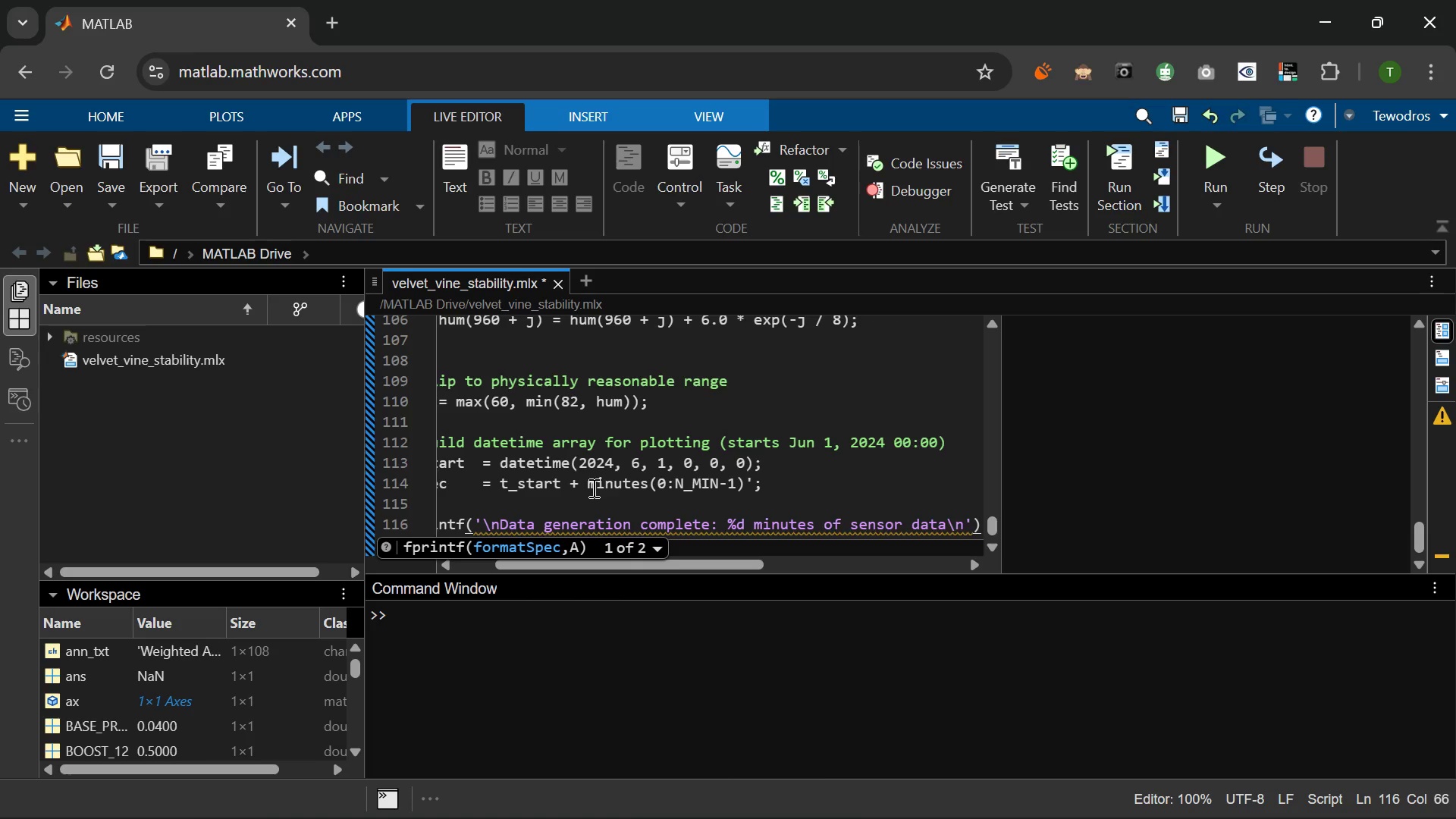 
key(Comma)
 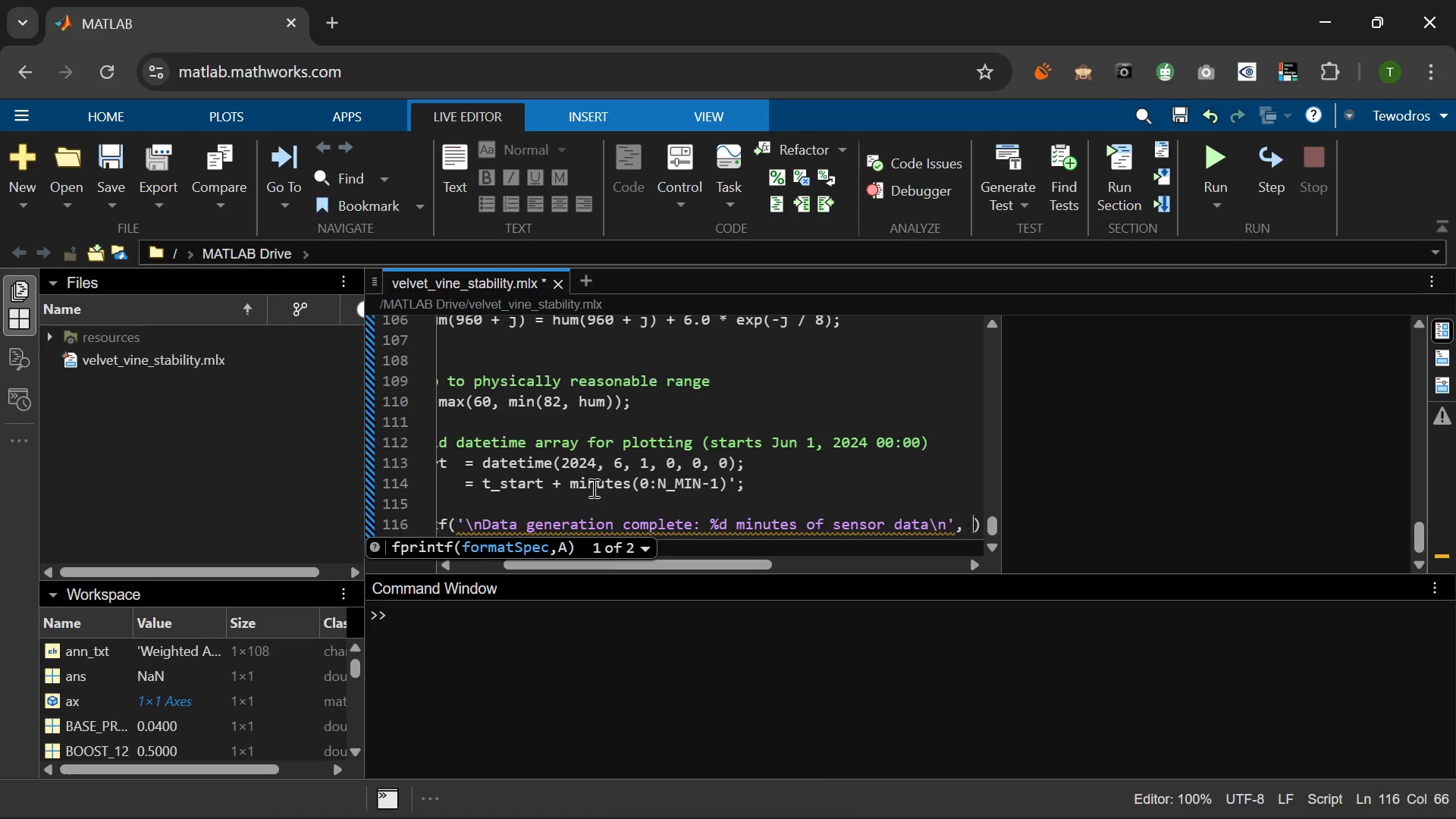 
key(Space)
 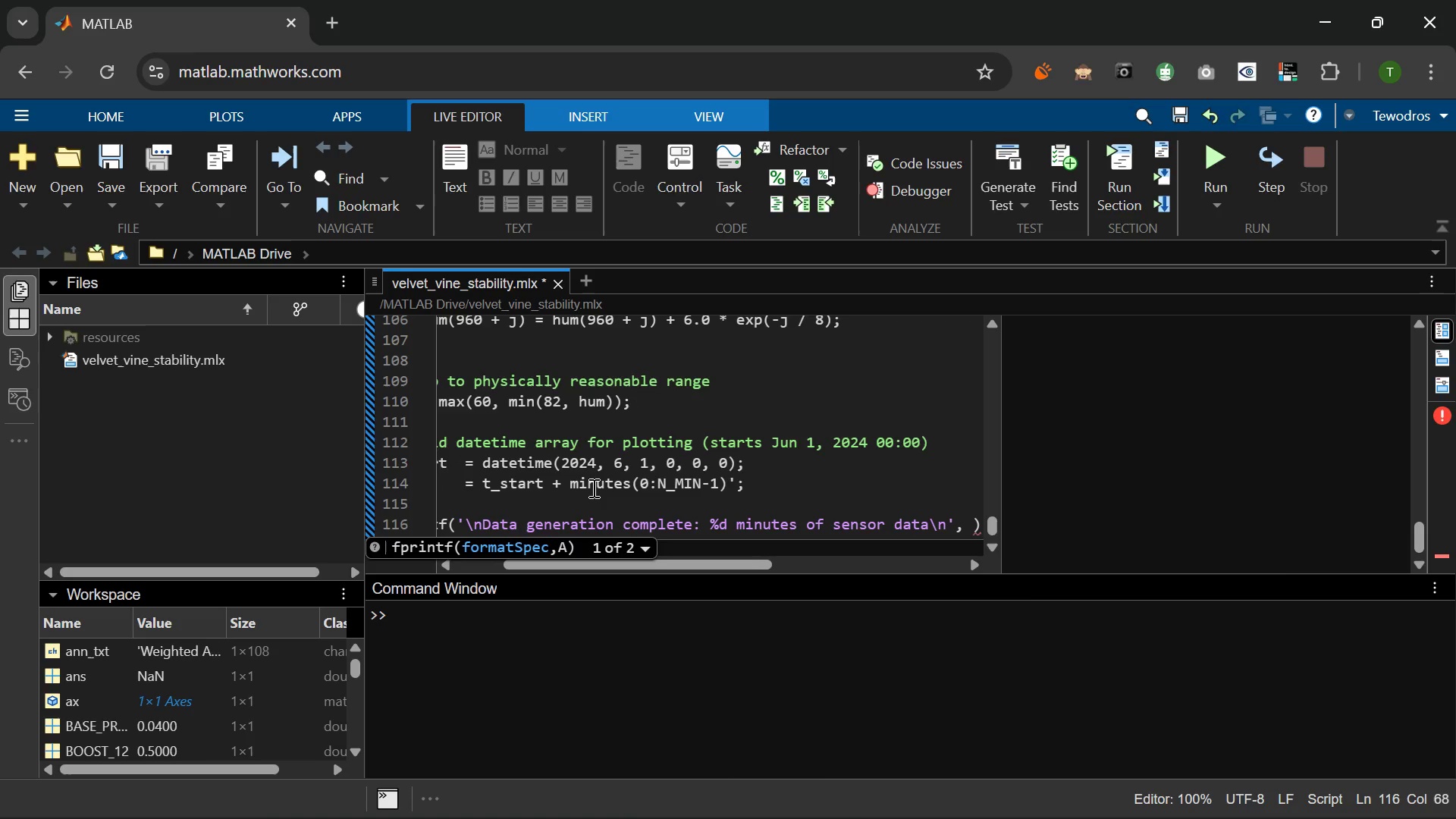 
key(Shift+ShiftLeft)
 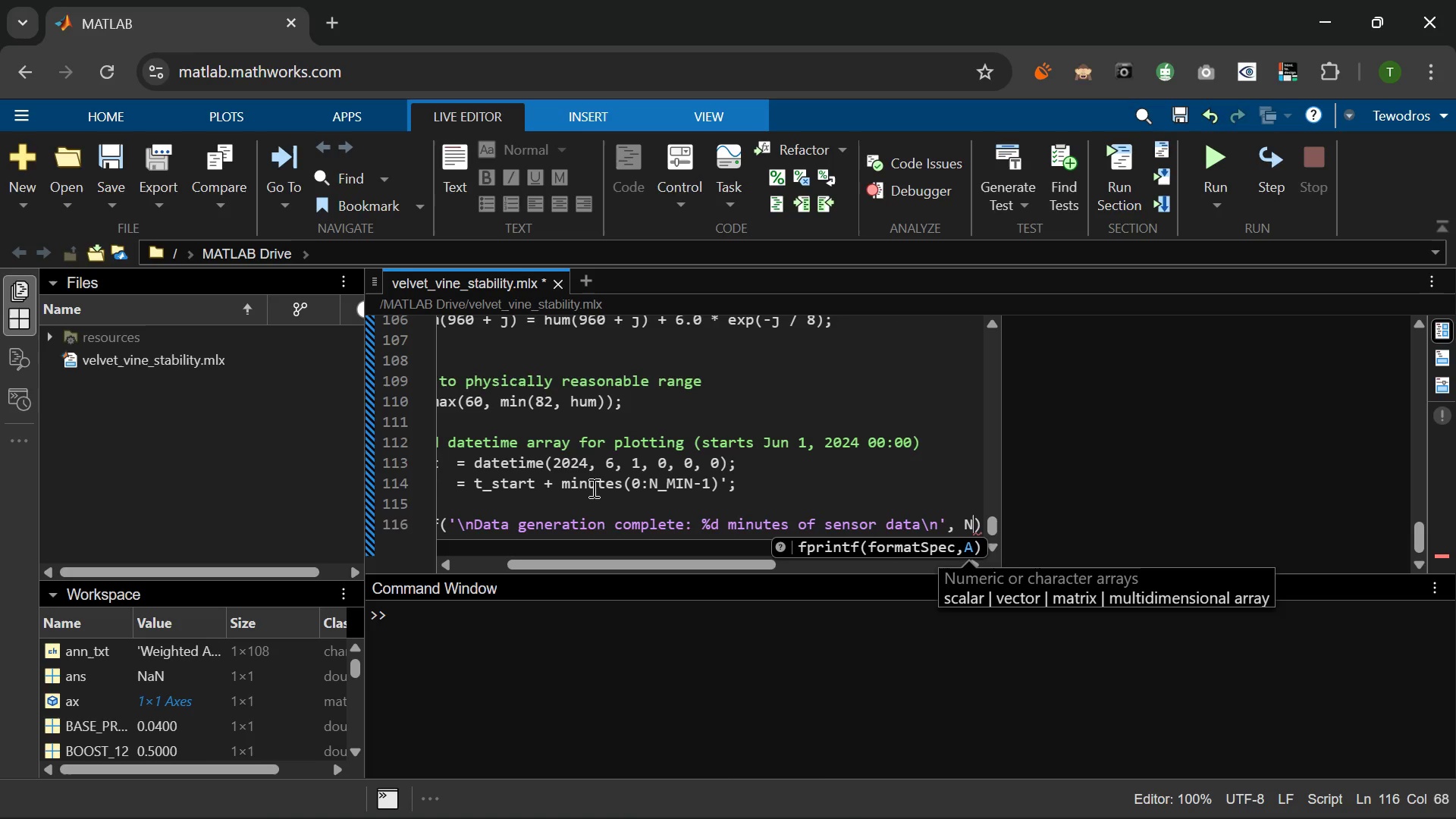 
key(Shift+N)
 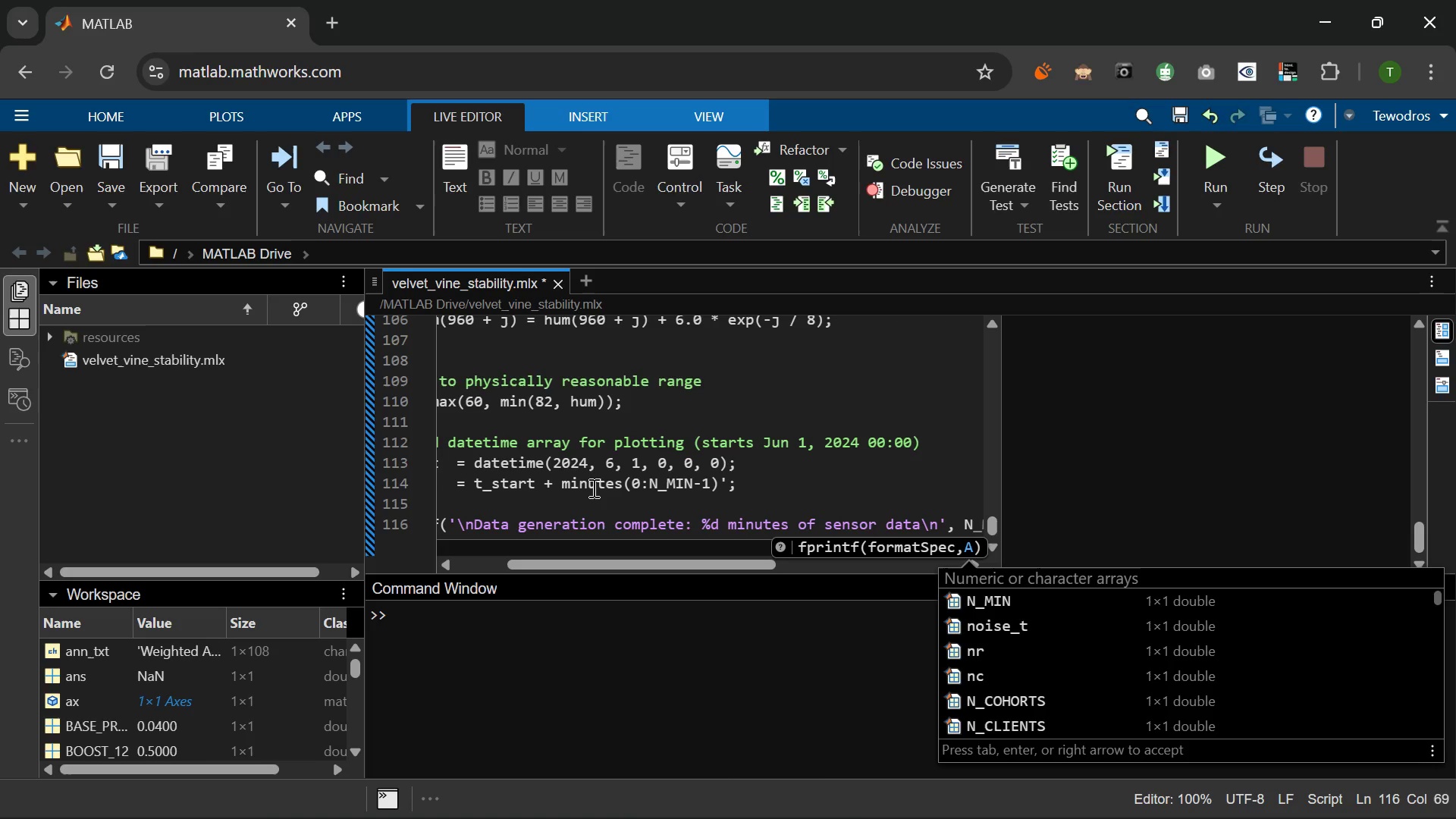 
type(-)
key(Backspace)
type(_Mni)
key(Backspace)
key(Backspace)
type(IN)
 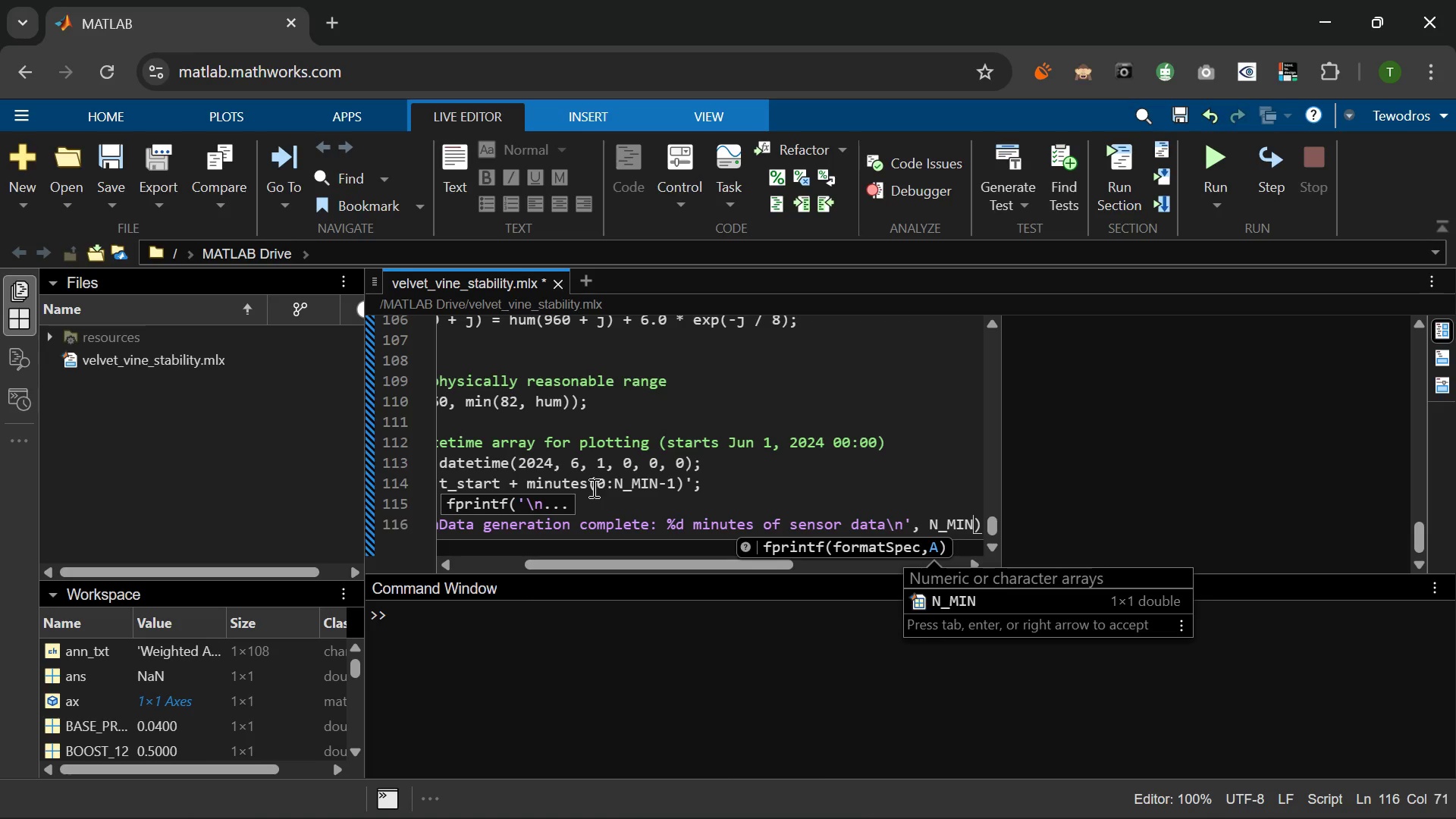 
key(ArrowRight)
 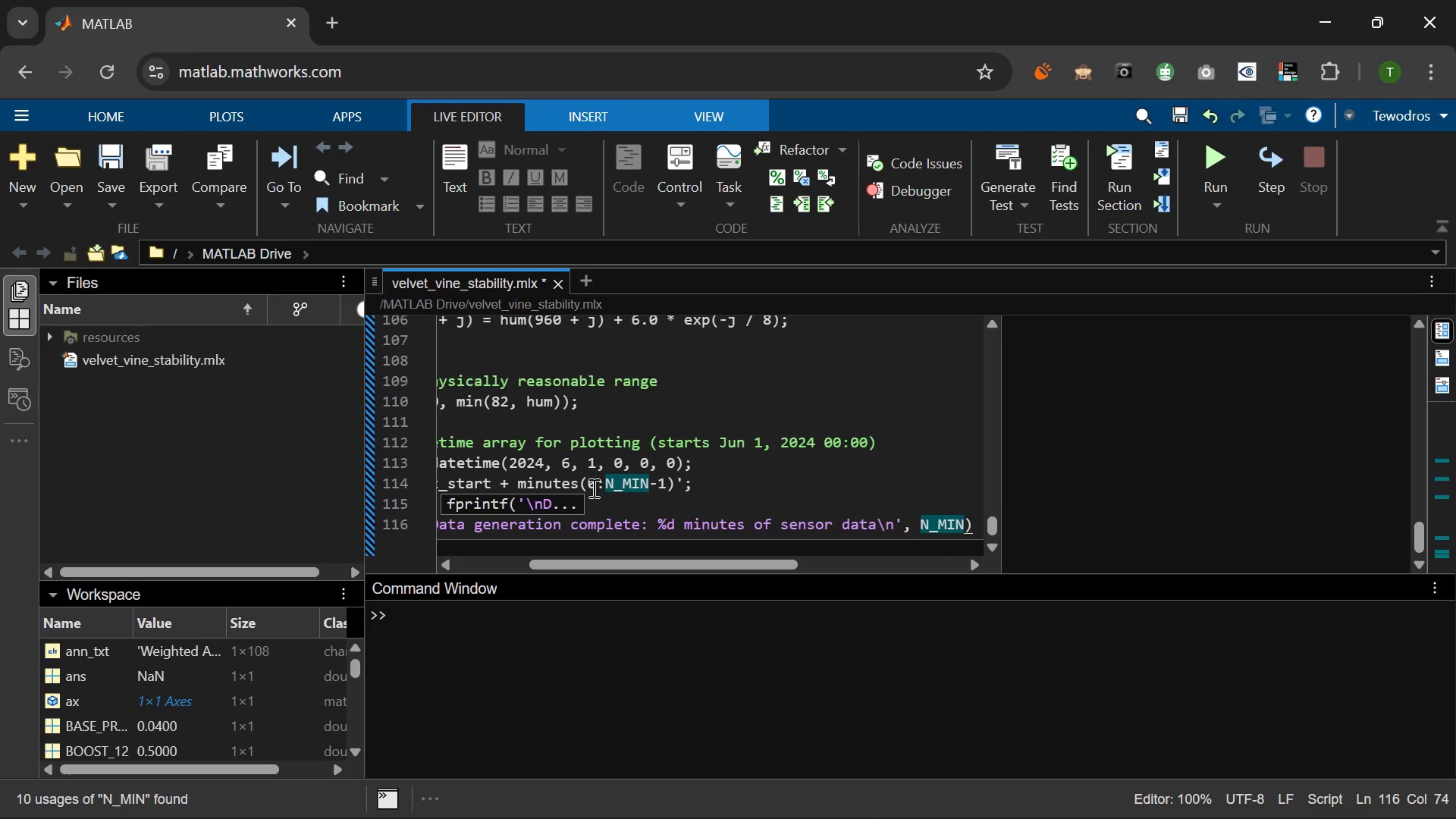 
key(Semicolon)
 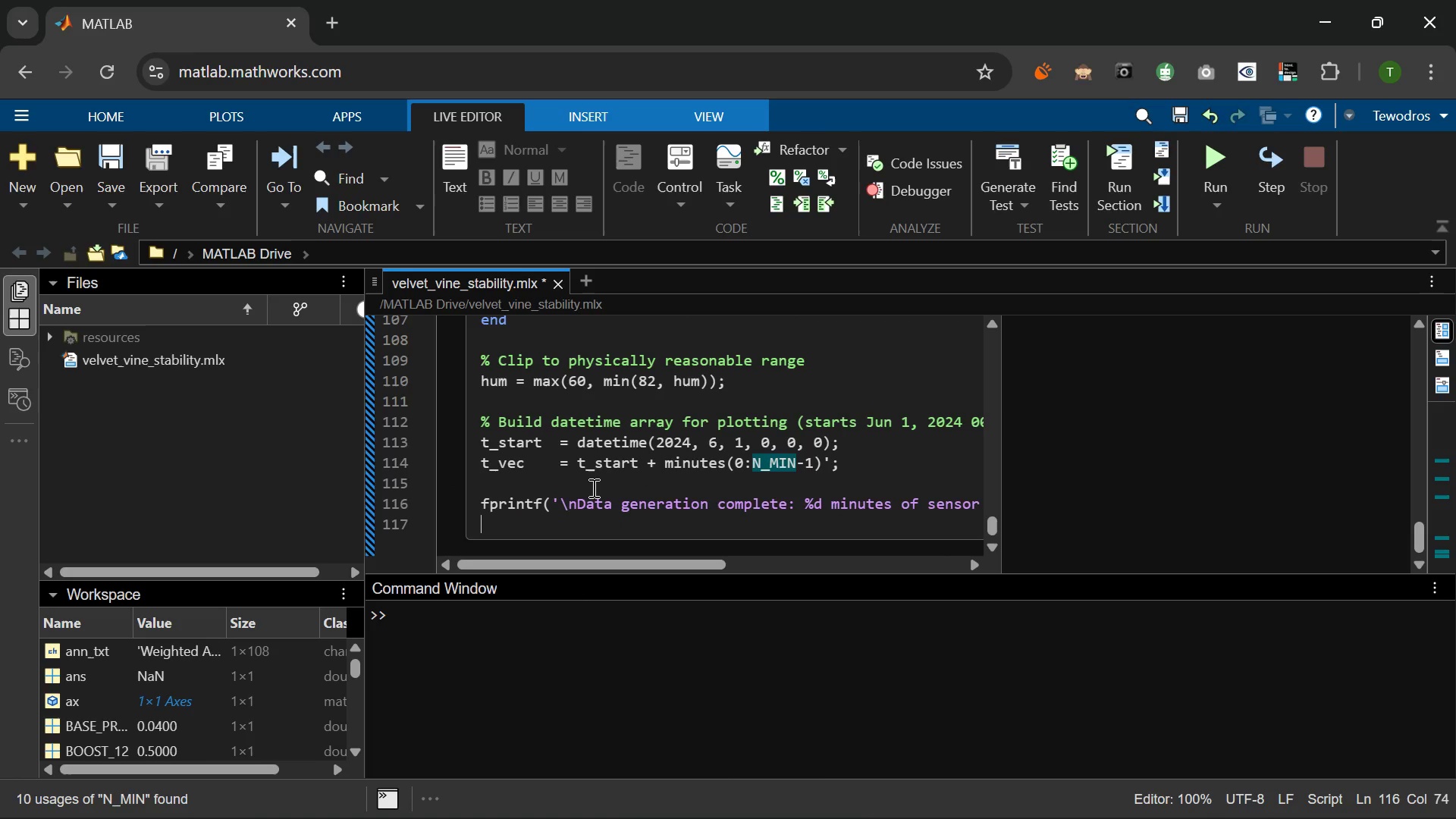 
key(Enter)
 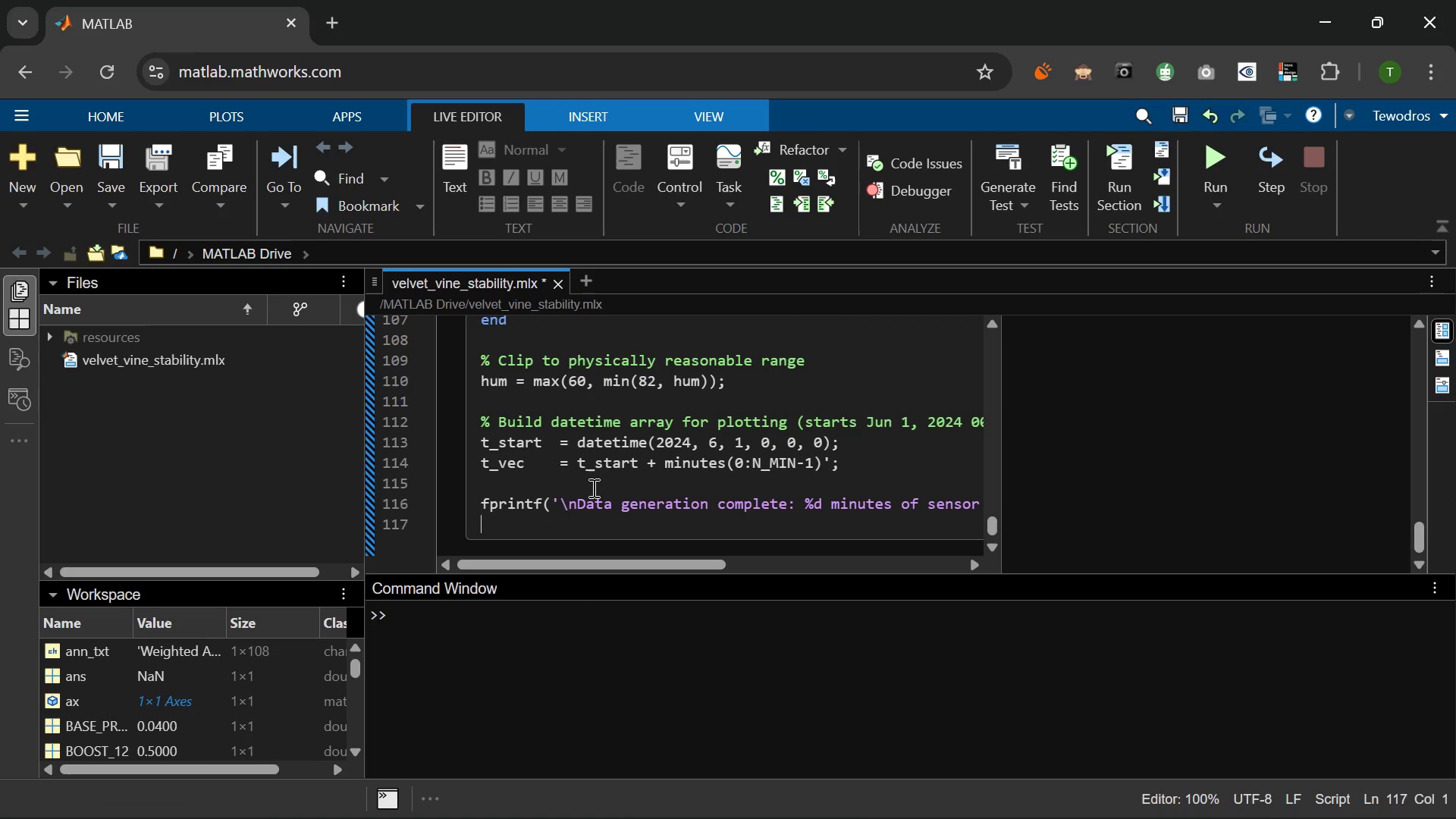 
type(fprintf('Temprature range: %.2f)
 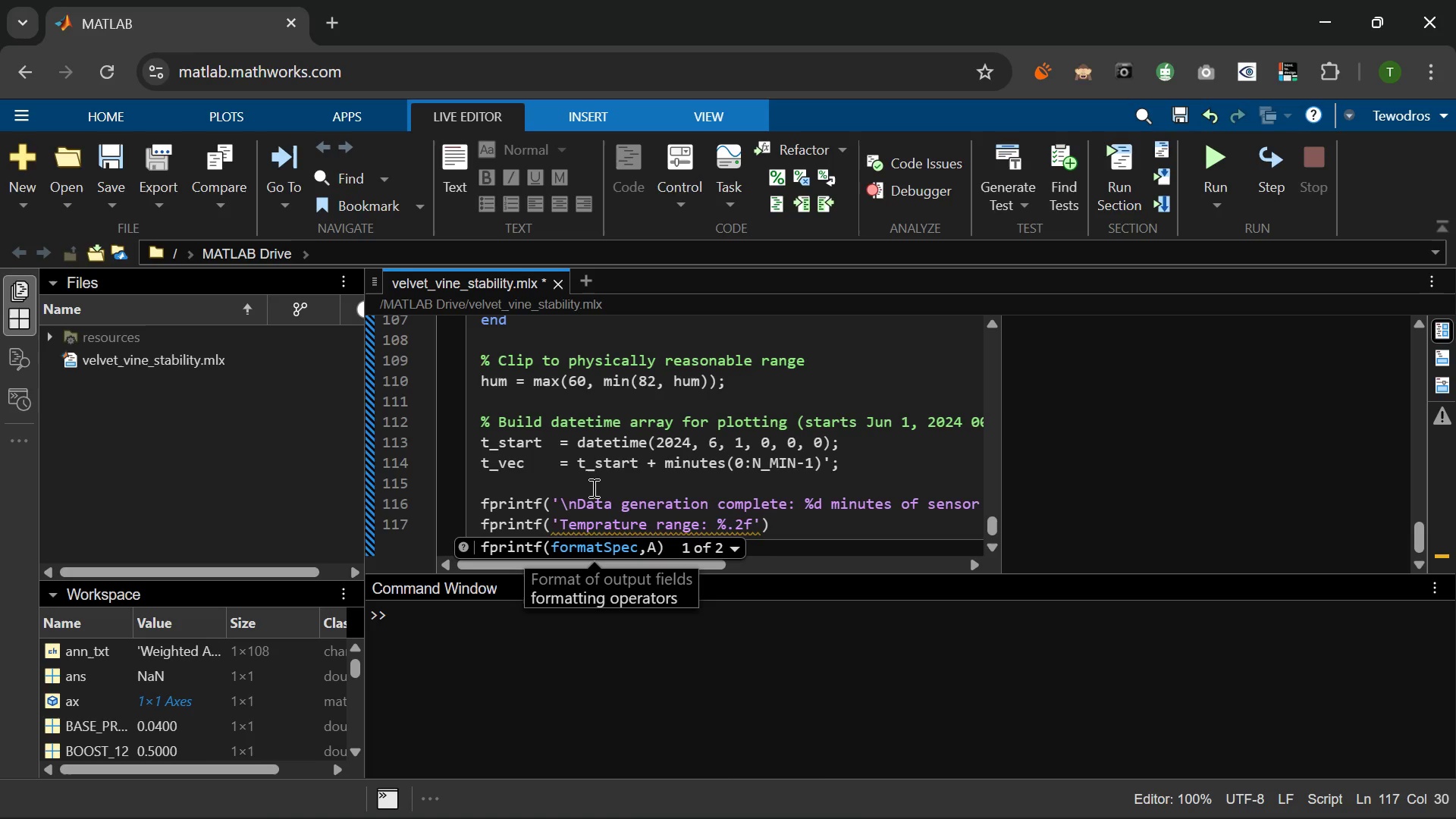 
wait(8.02)
 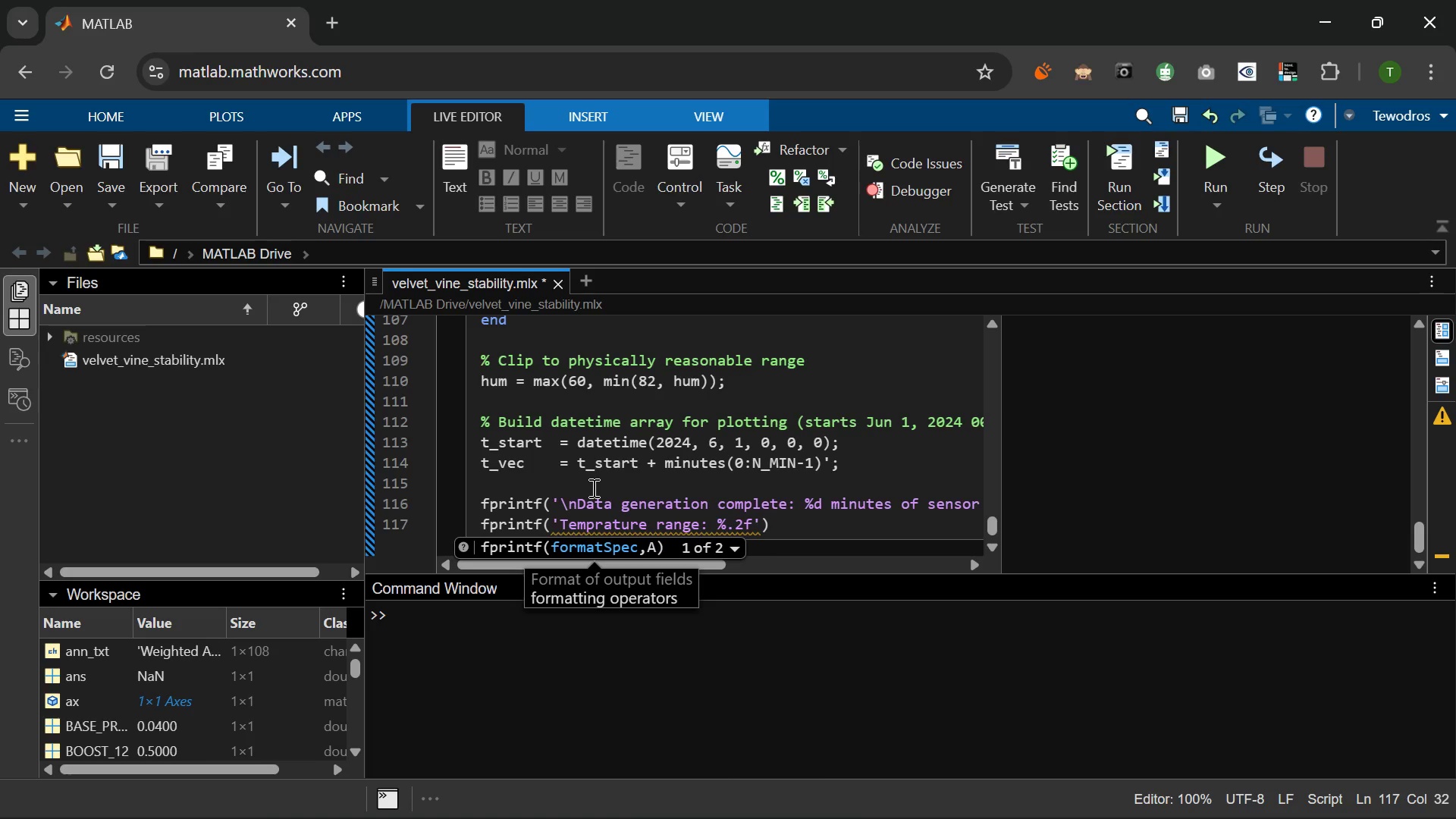 
left_click([739, 721])